 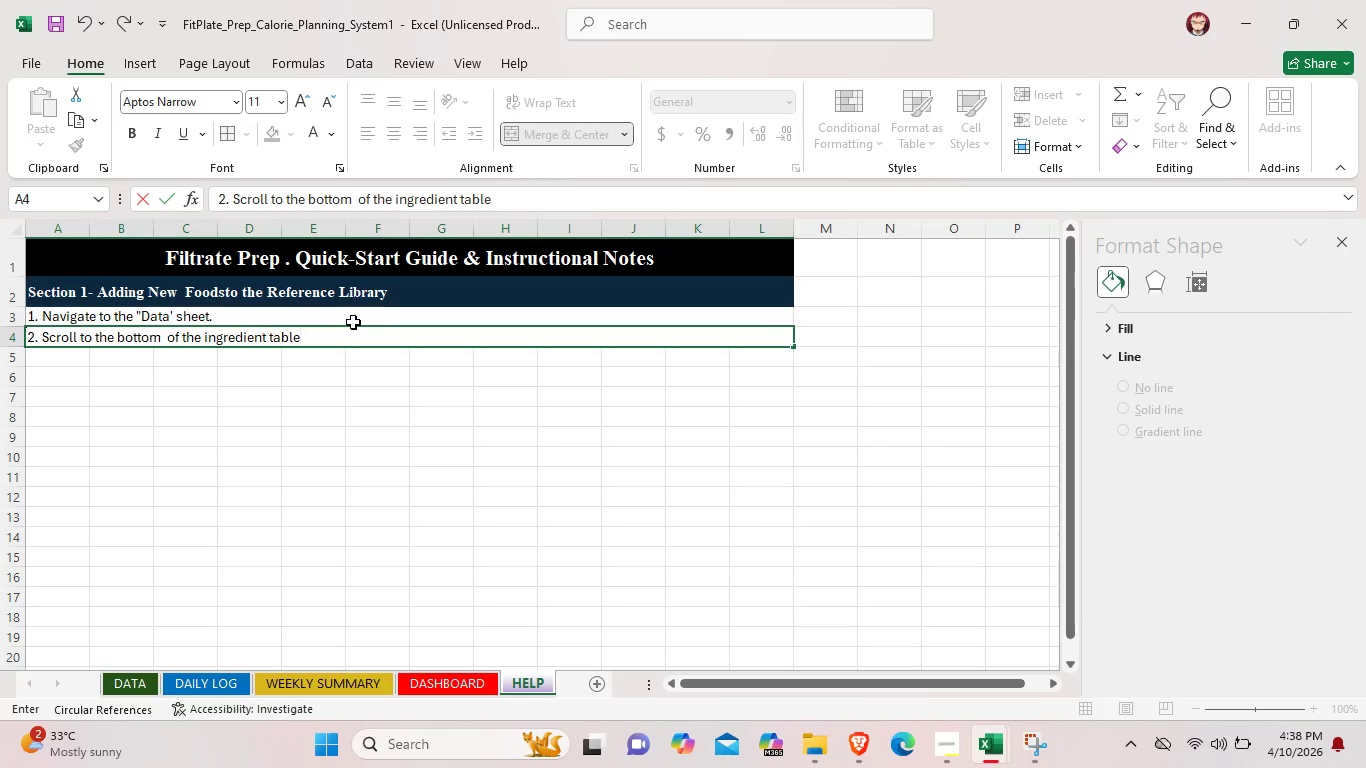 
type( (currently row 33))
 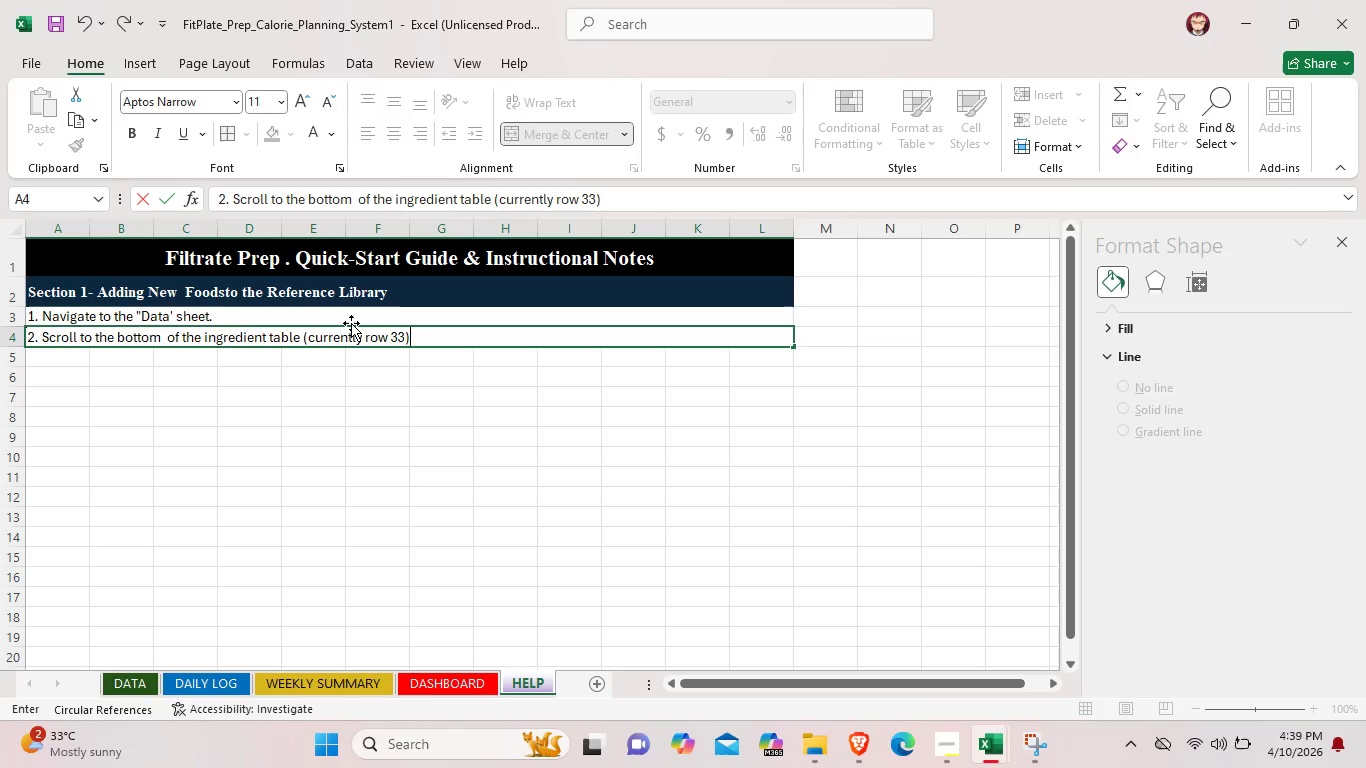 
wait(5.52)
 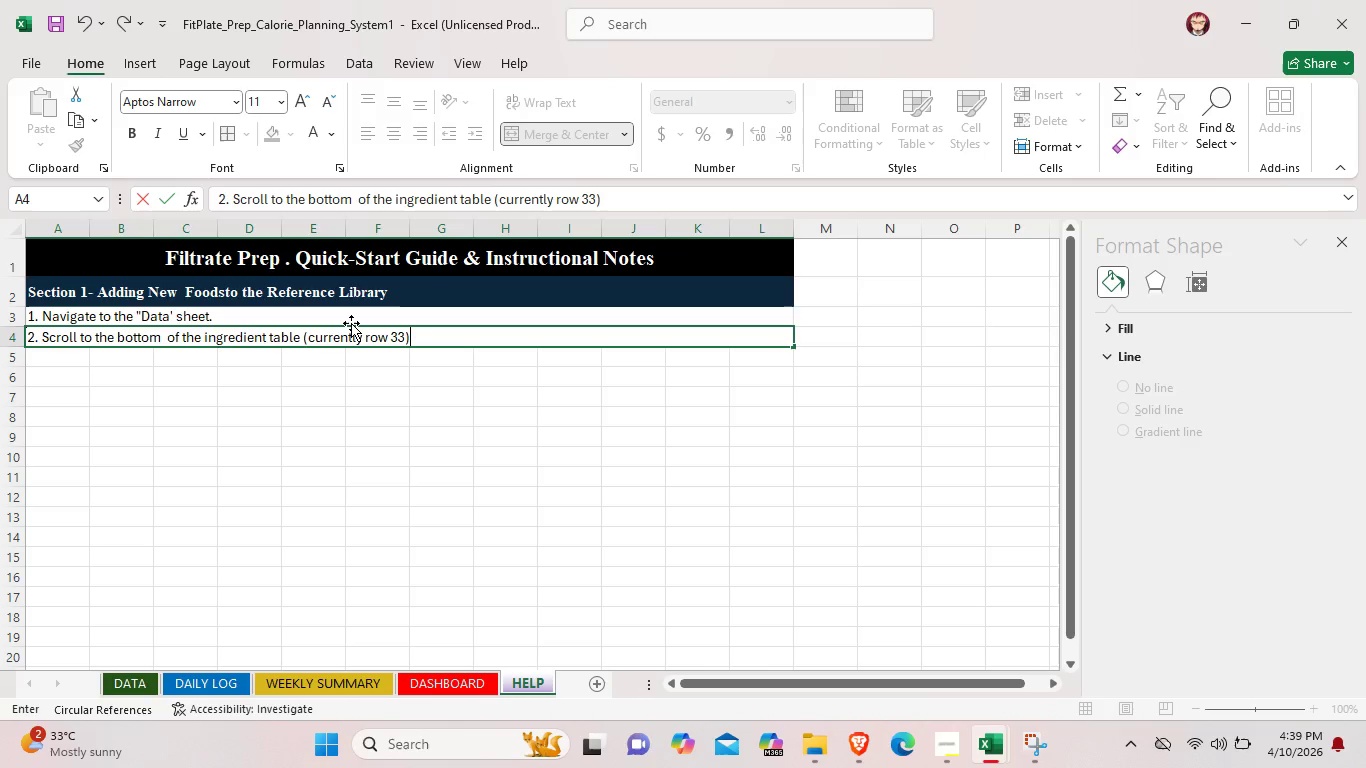 
double_click([61, 359])
 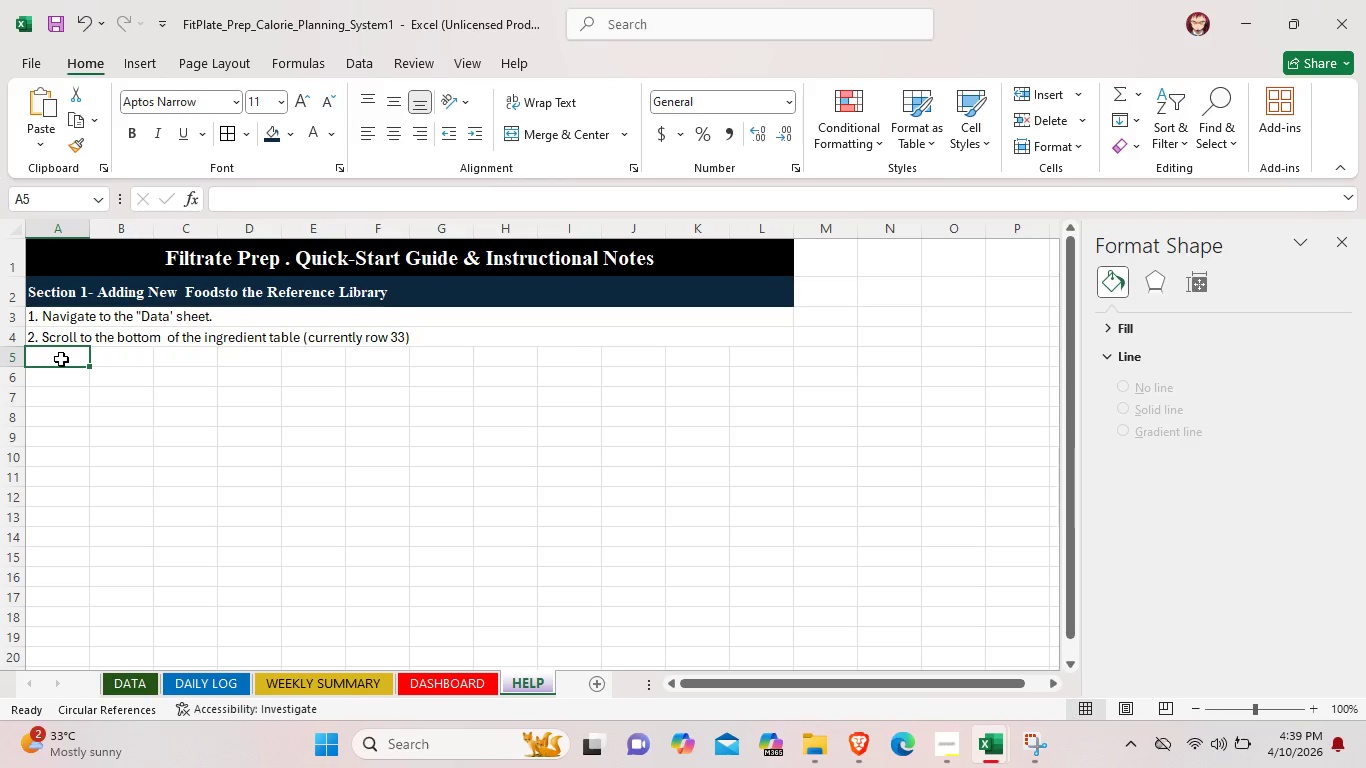 
left_click([61, 359])
 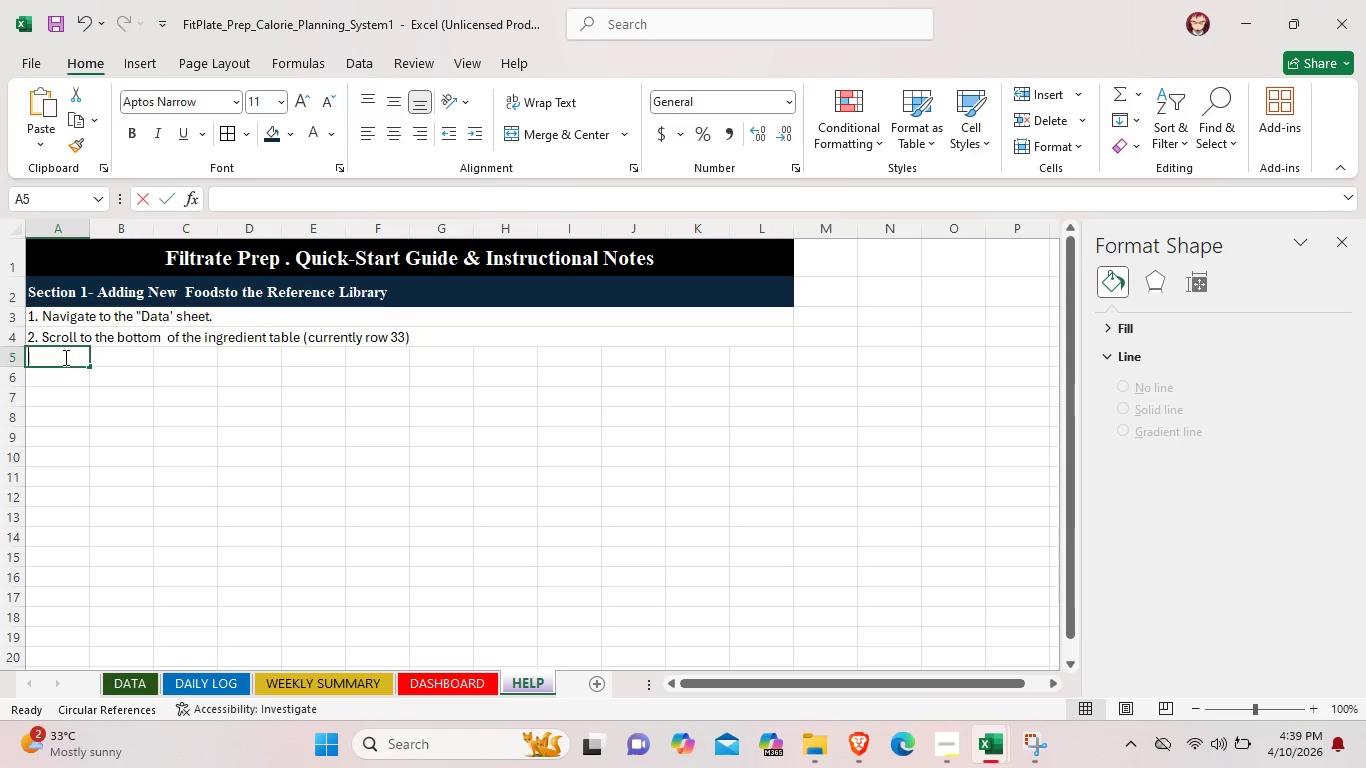 
double_click([64, 357])
 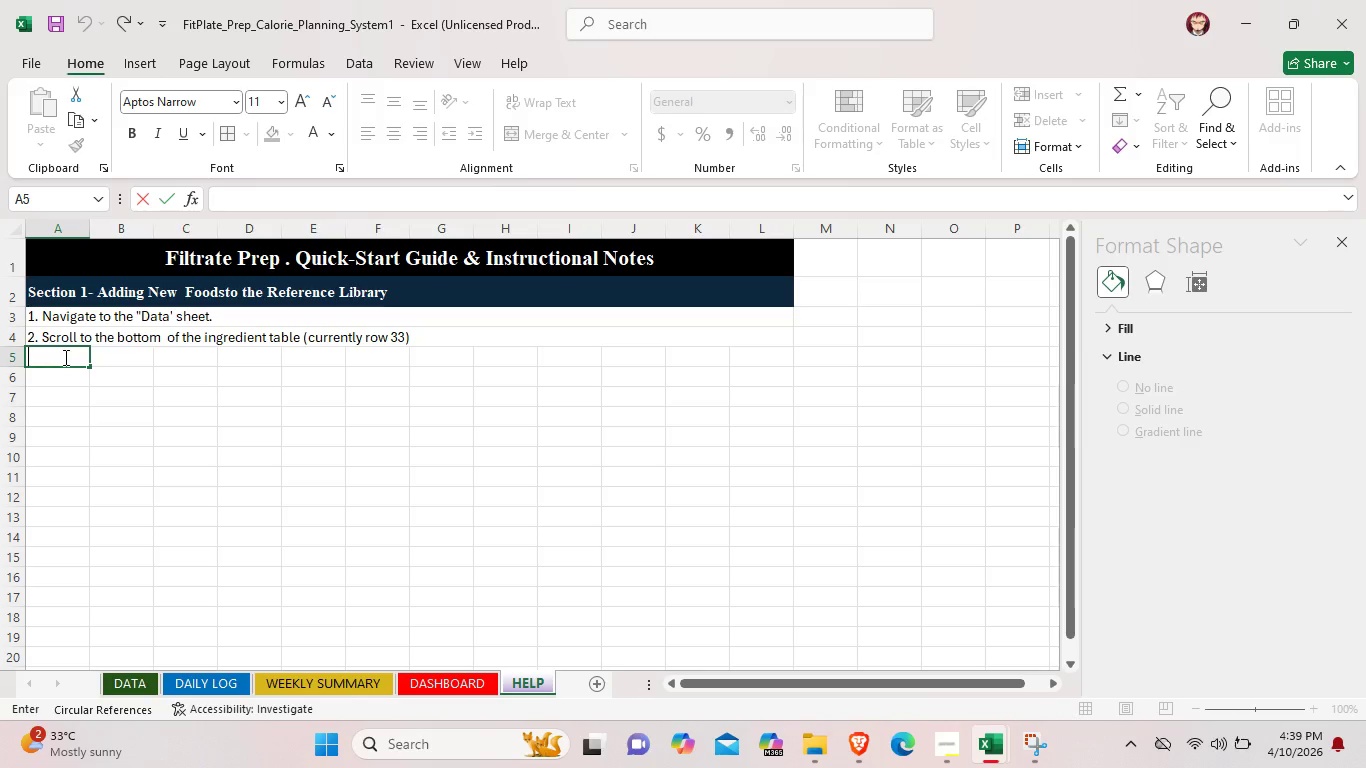 
type(3.Scrool)
key(Backspace)
key(Backspace)
type(ll)
 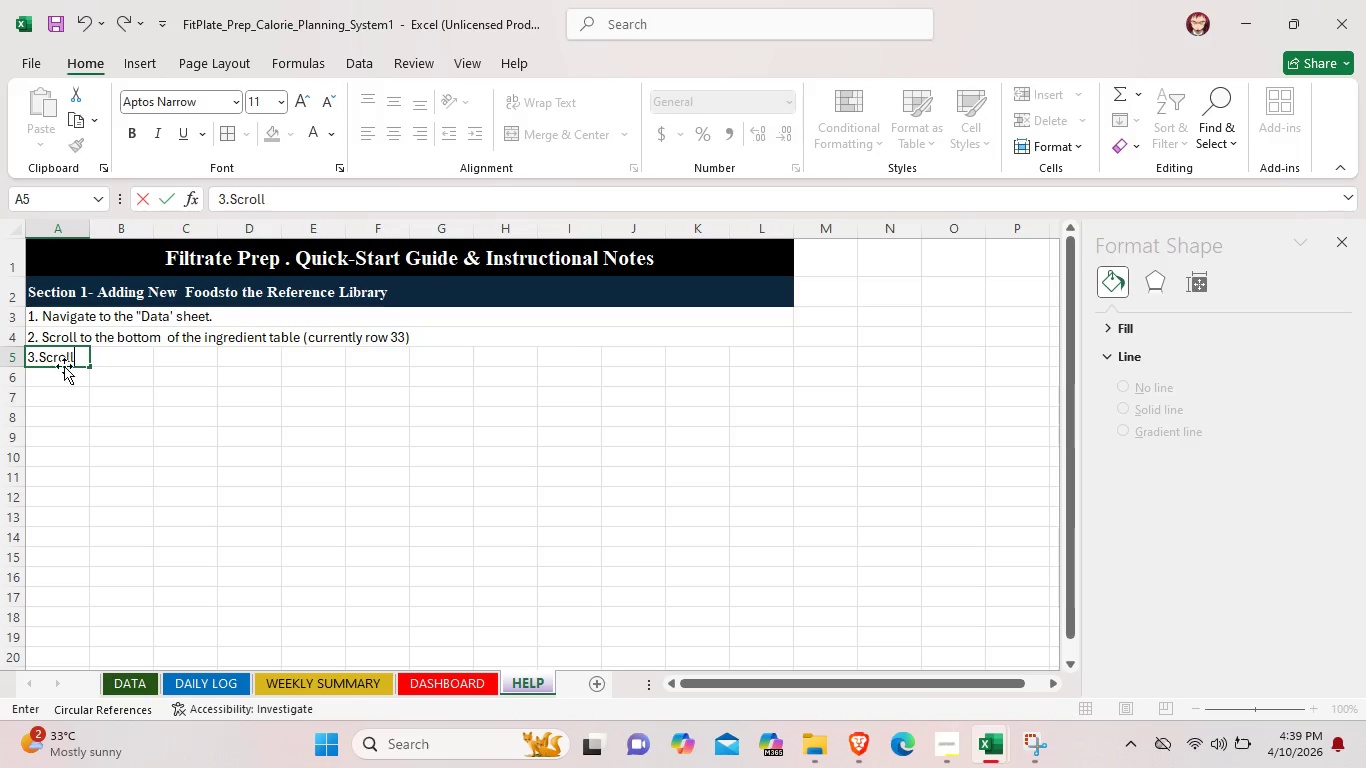 
left_click([125, 360])
 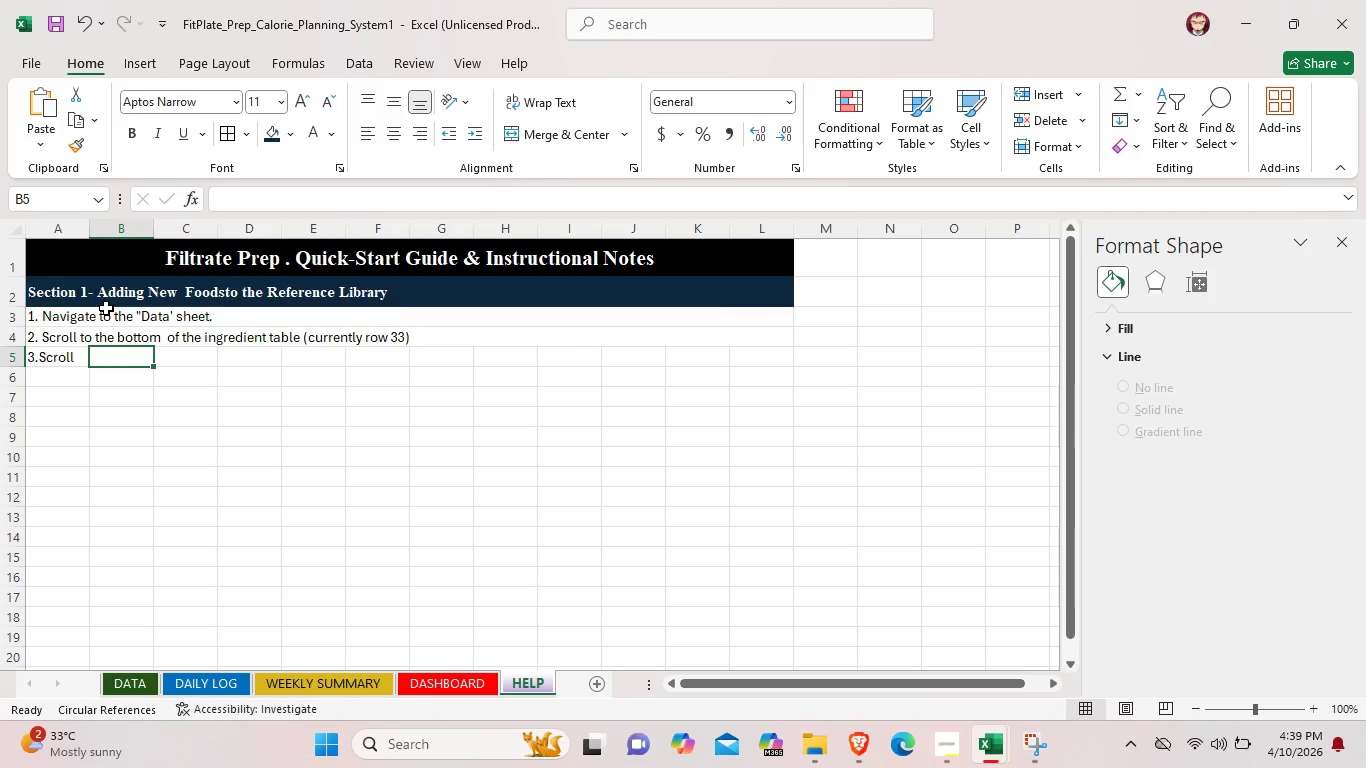 
left_click([64, 355])
 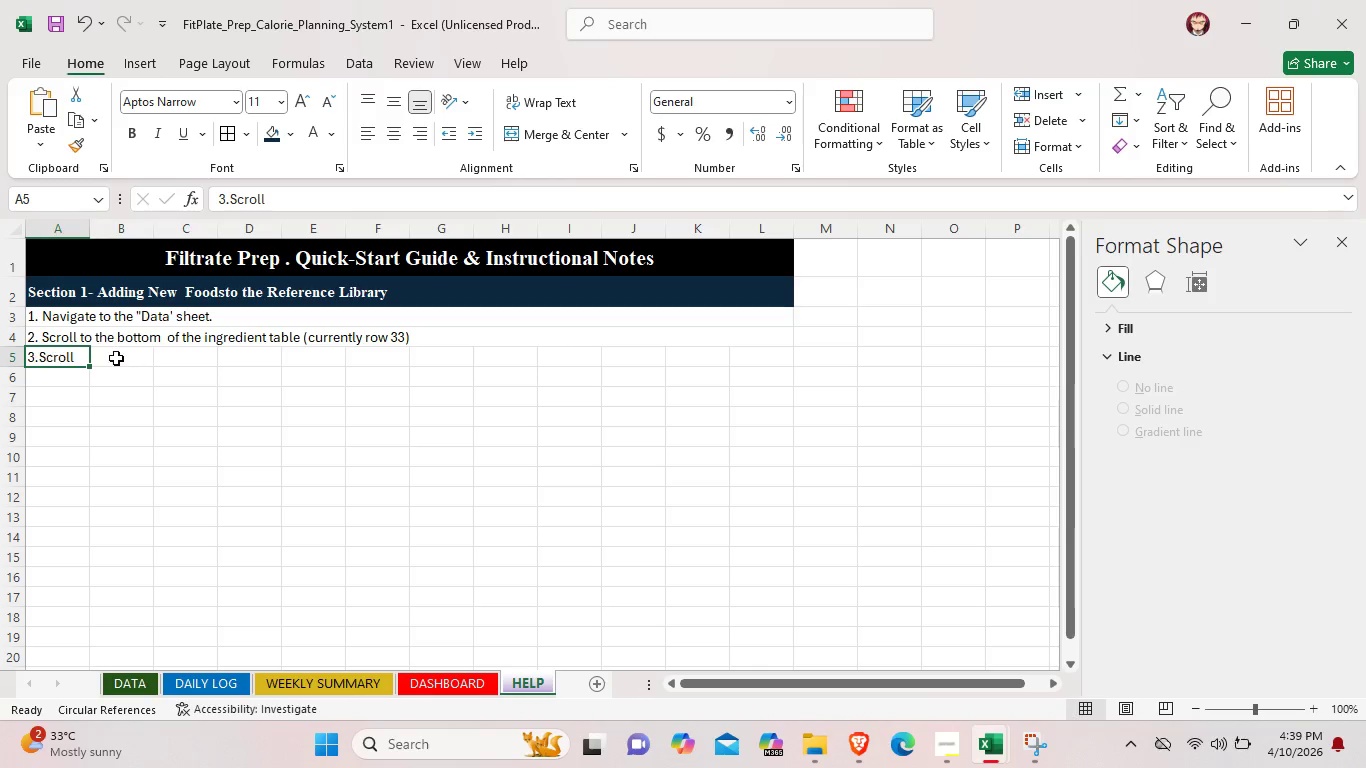 
left_click_drag(start_coordinate=[50, 358], to_coordinate=[775, 361])
 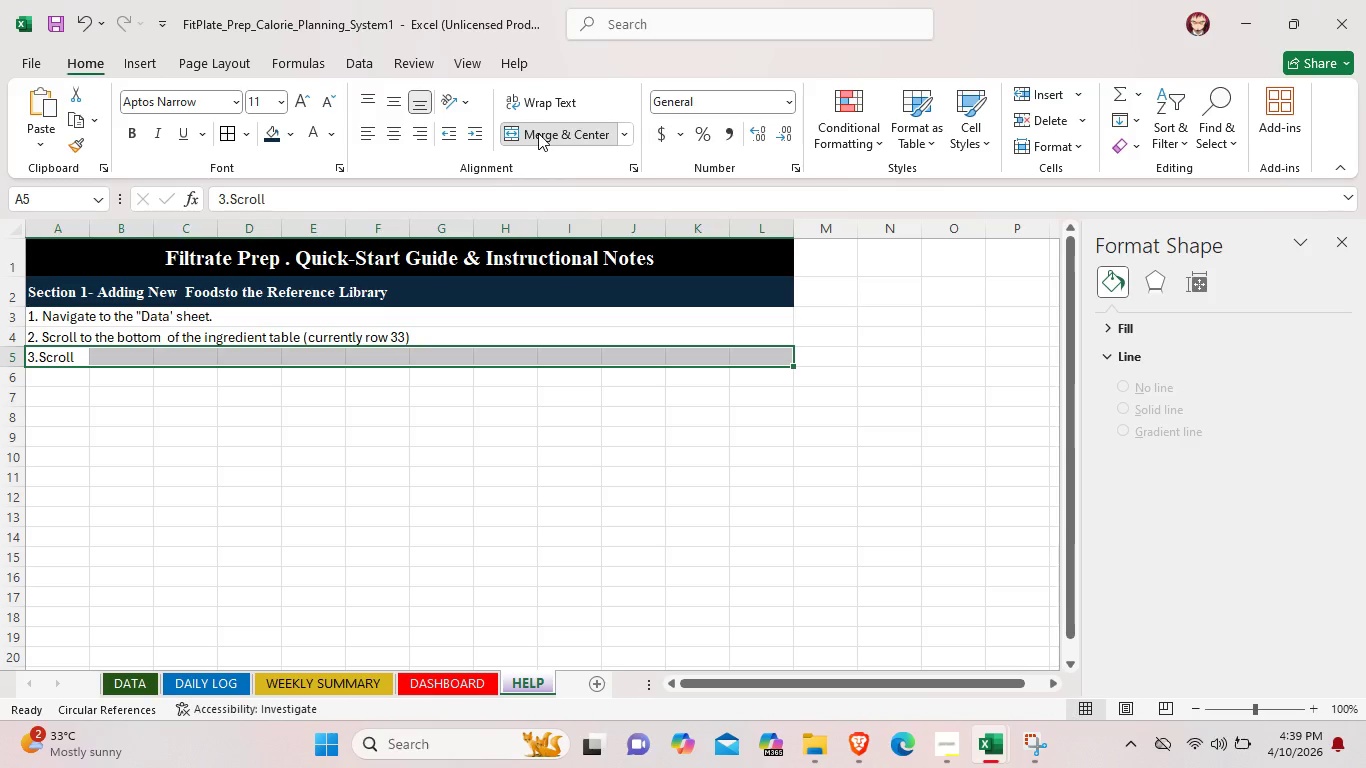 
left_click([538, 133])
 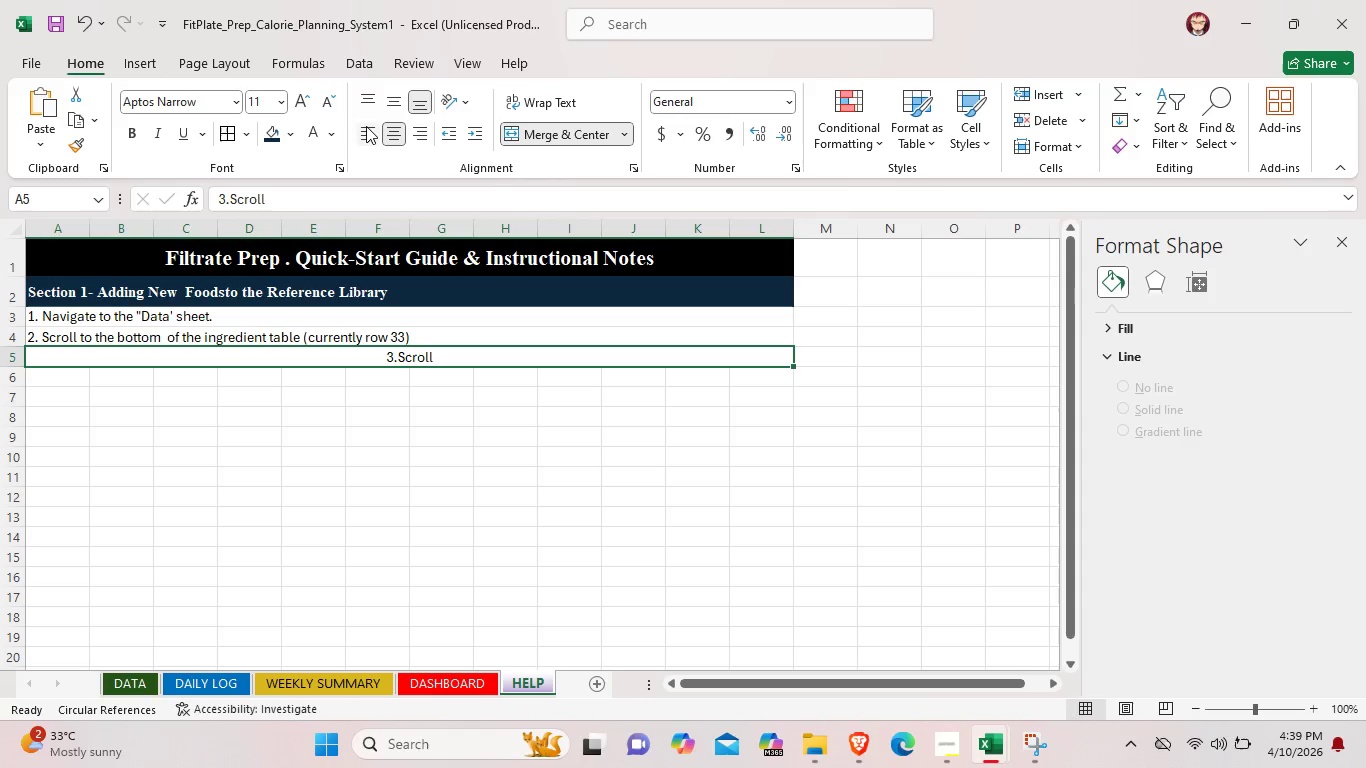 
left_click([366, 128])
 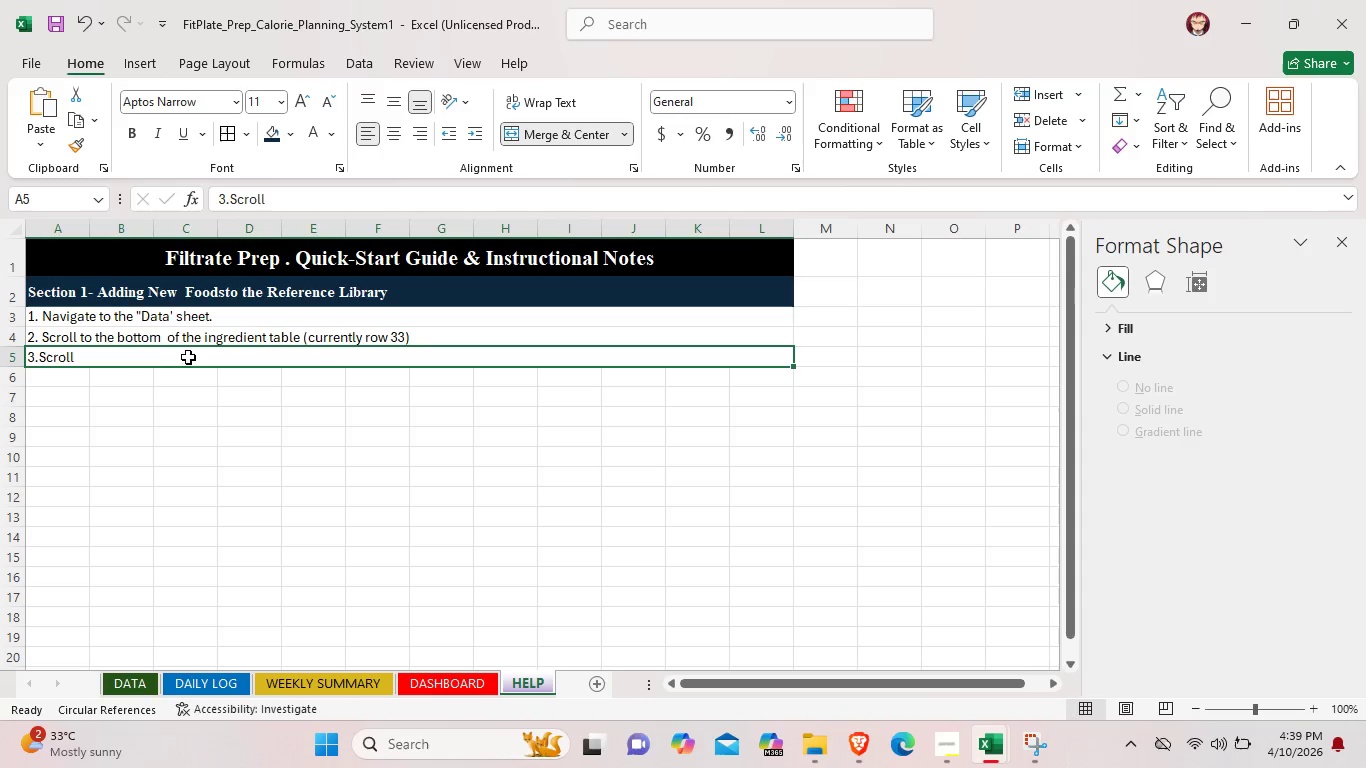 
double_click([188, 357])
 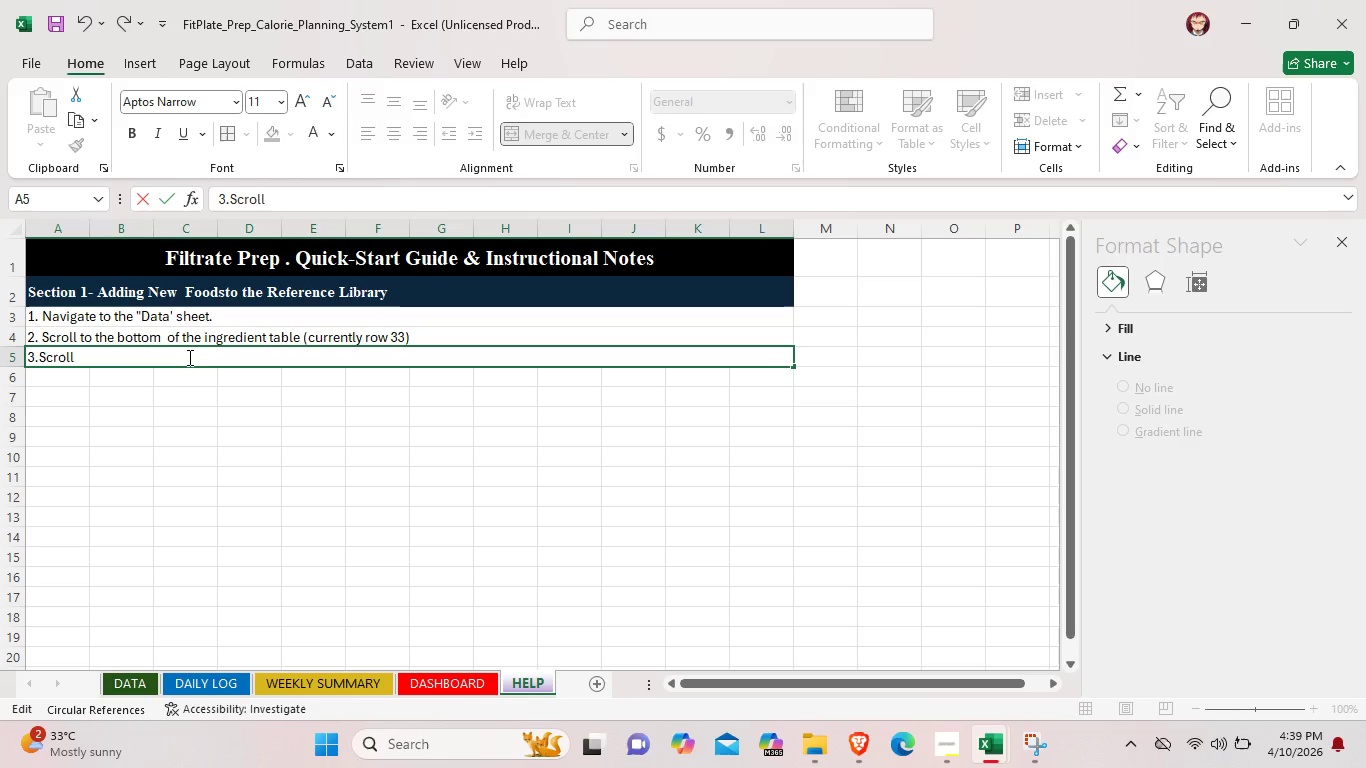 
key(Space)
 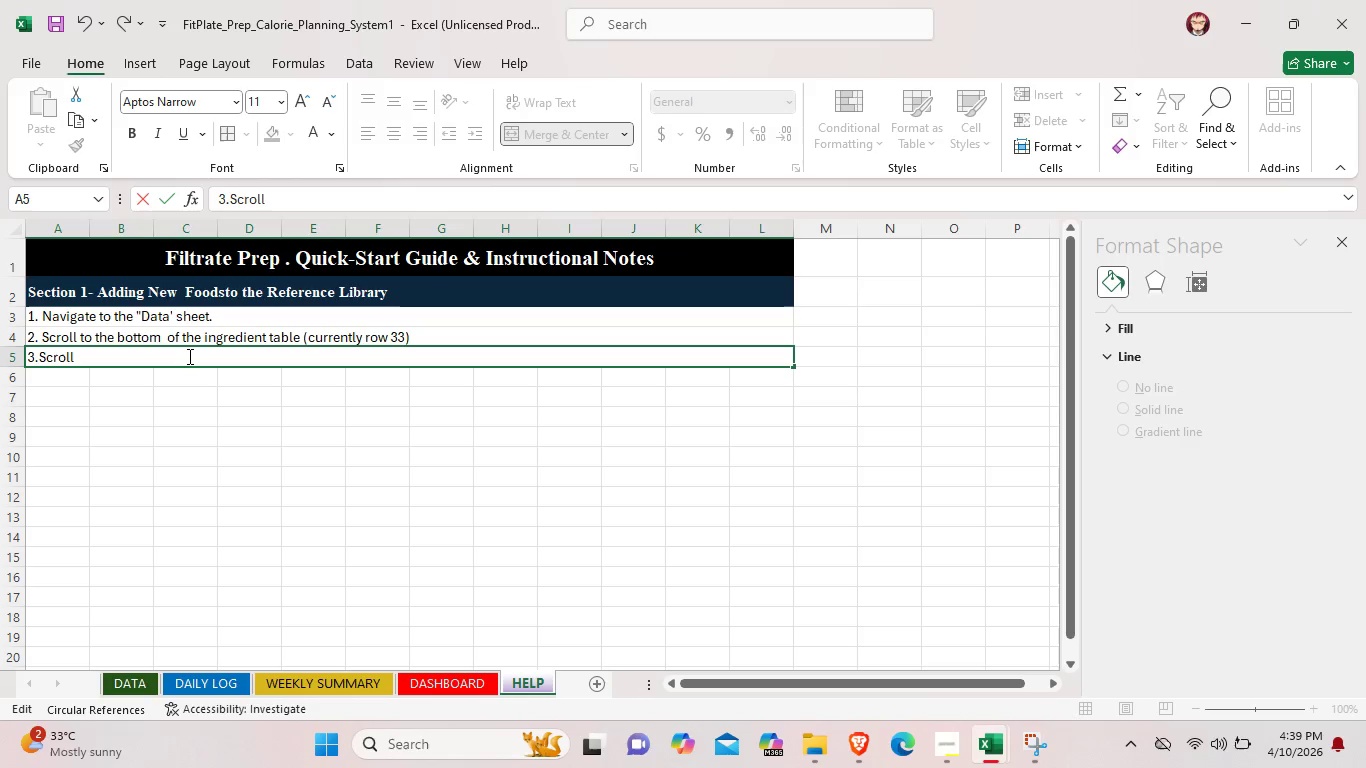 
wait(12.02)
 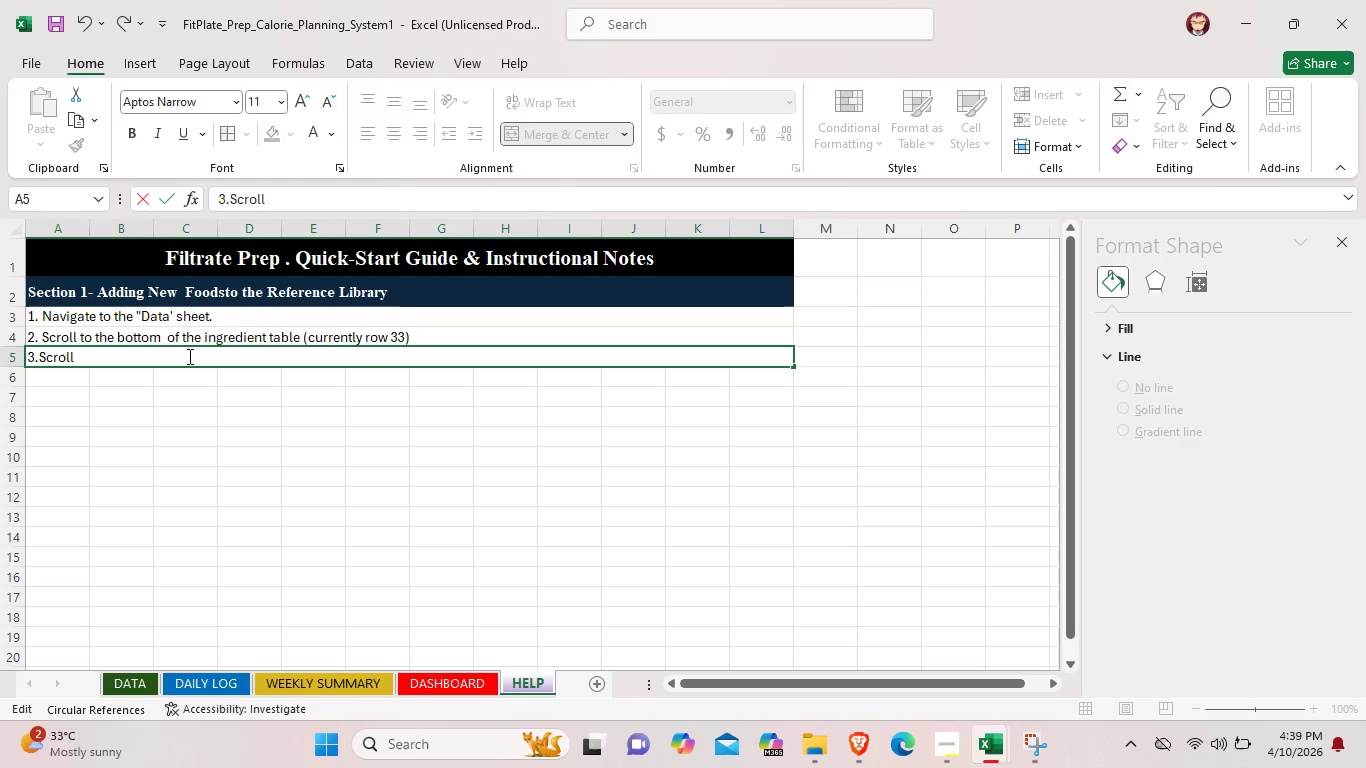 
key(Backspace)
key(Backspace)
key(Backspace)
key(Backspace)
key(Backspace)
key(Backspace)
key(Backspace)
type(Type the new food name i )
key(Backspace)
type(n colo)
key(Backspace)
type(umn B, Its category in cp,um)
key(Backspace)
key(Backspace)
key(Backspace)
key(Backspace)
type(olumn C an )
key(Backspace)
type(d fill in Calor)
 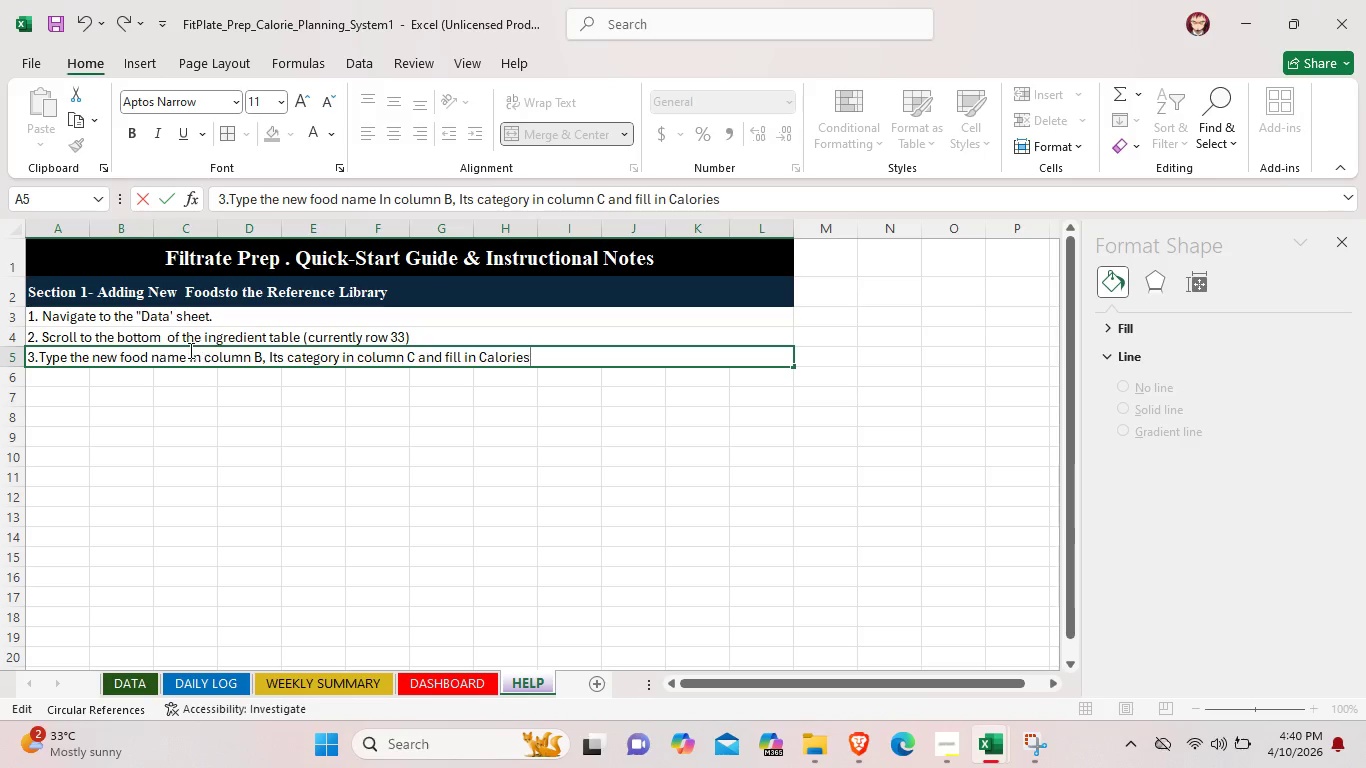 
 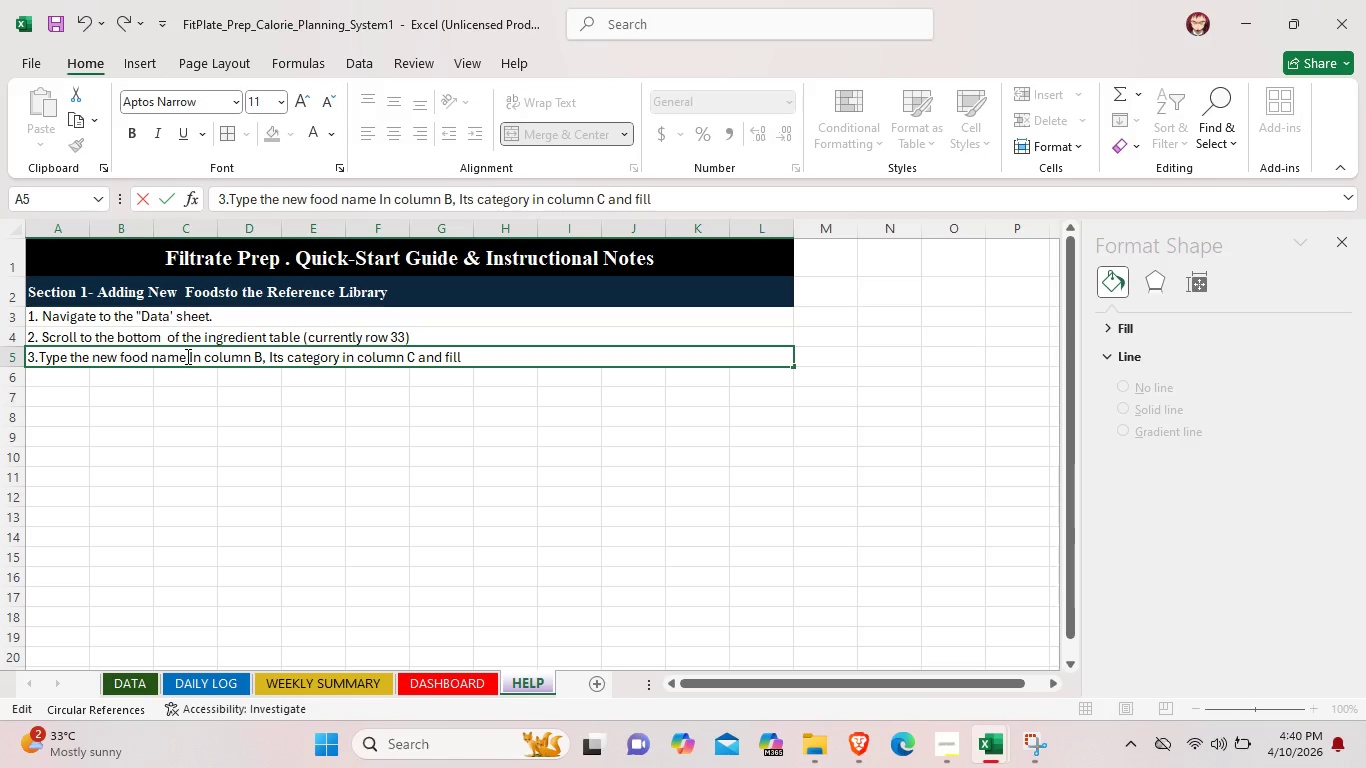 
type(ies)
 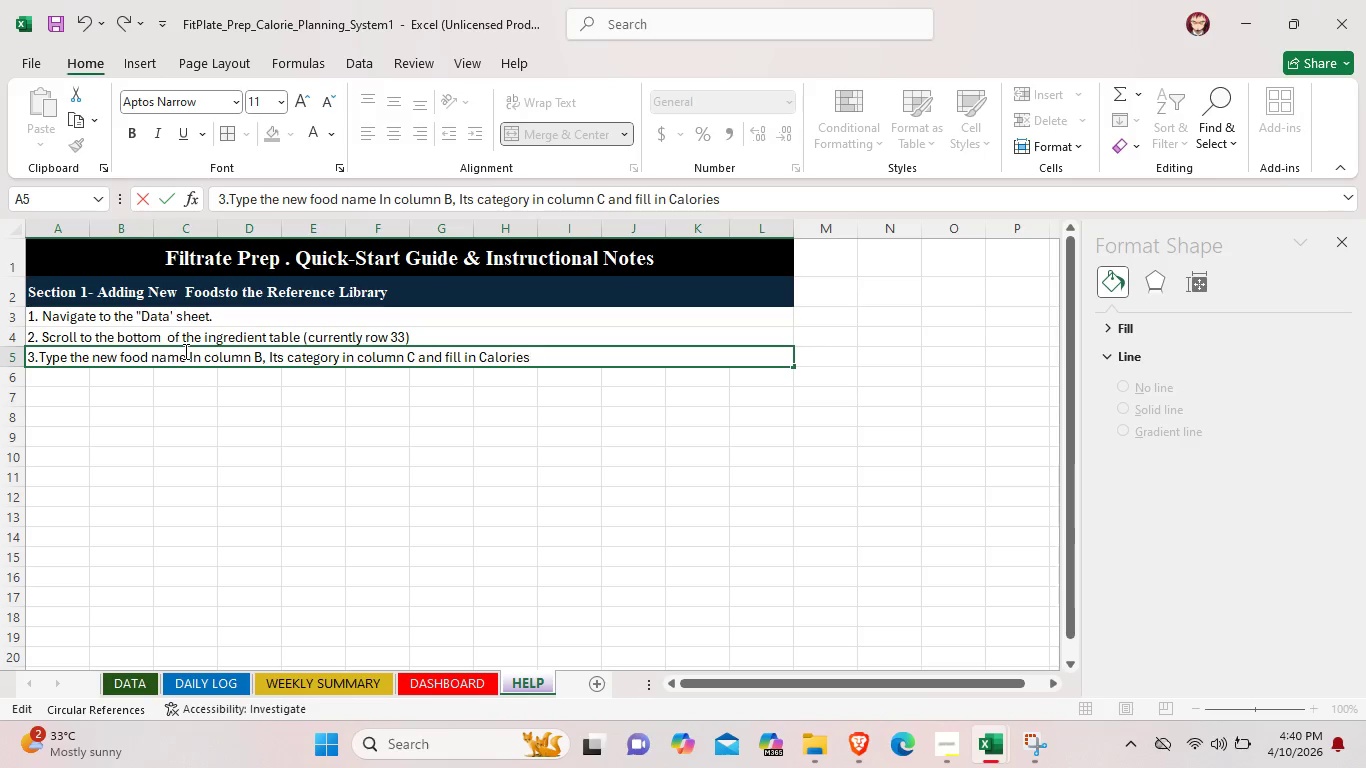 
type(/100)
 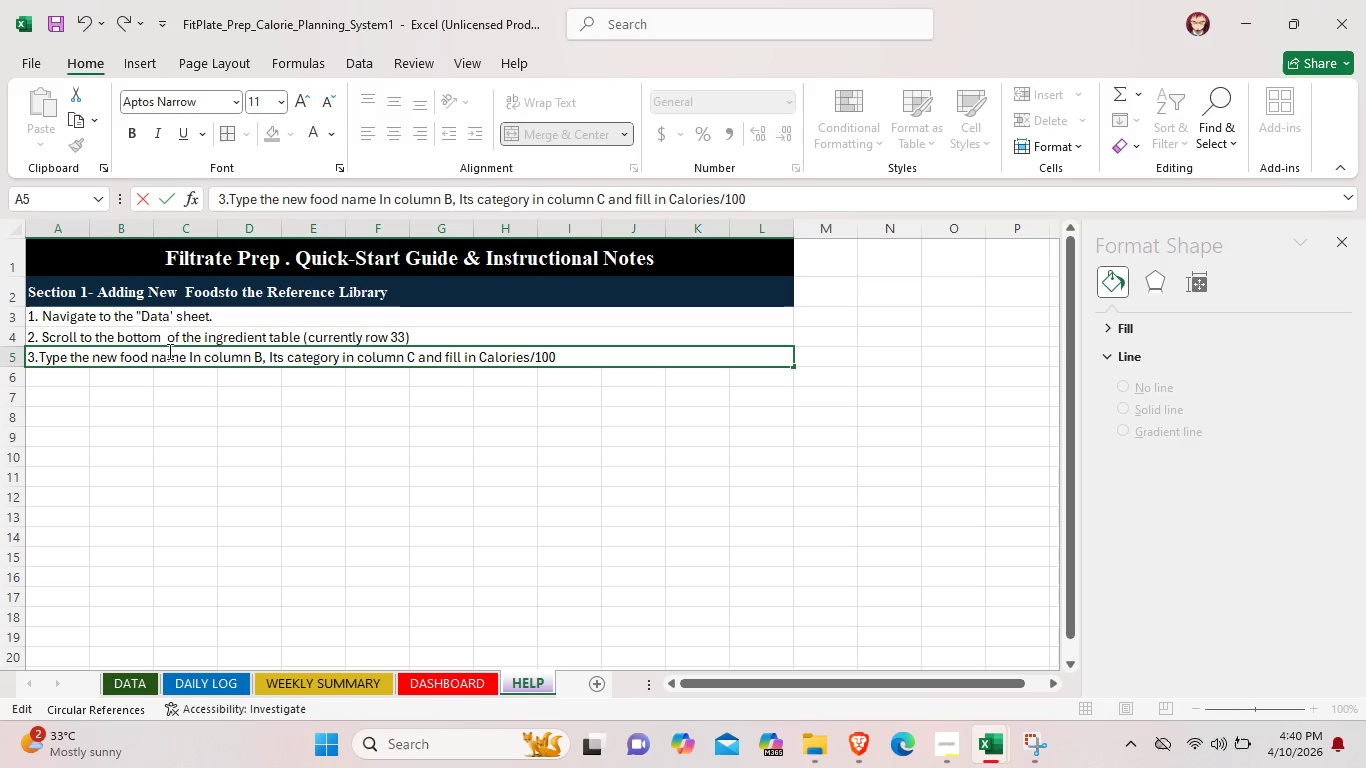 
type(g(Col D))
 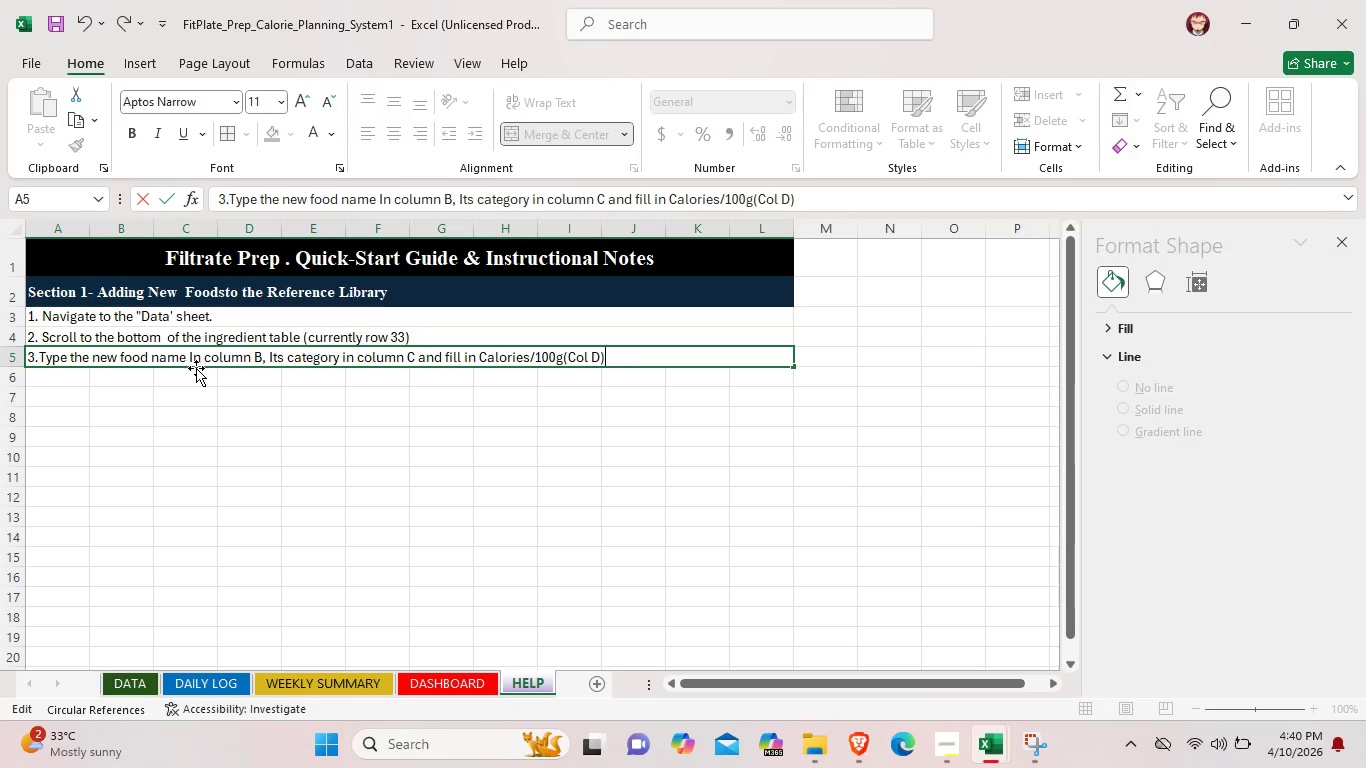 
type(, Protein )
 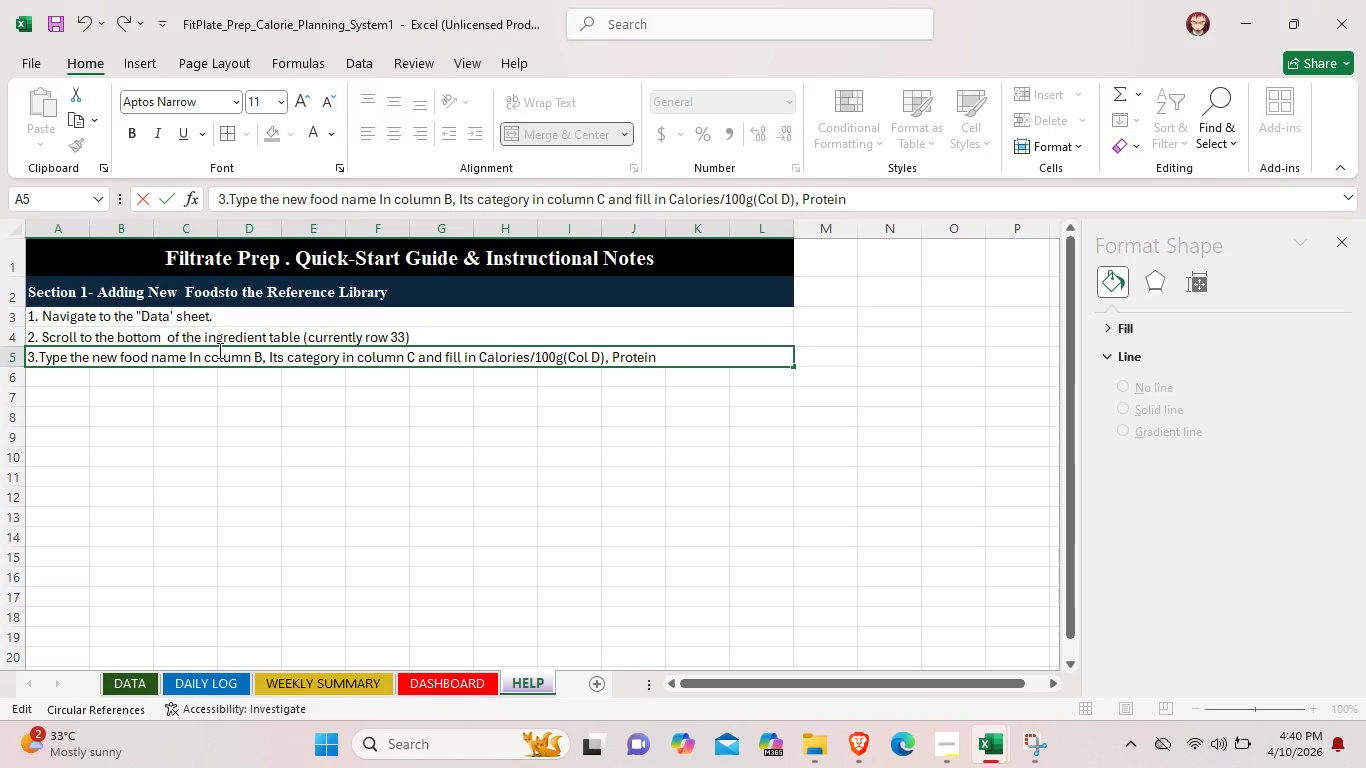 
type((Col E)
 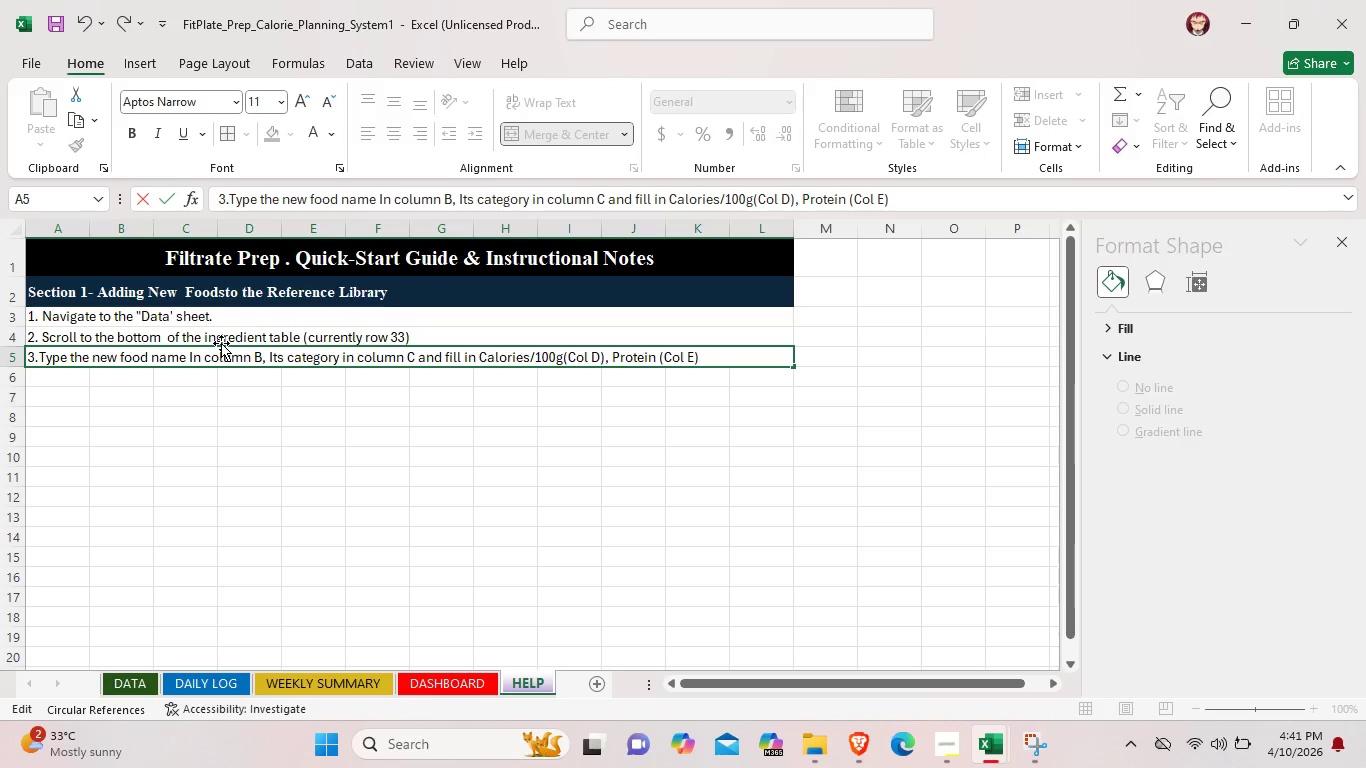 
 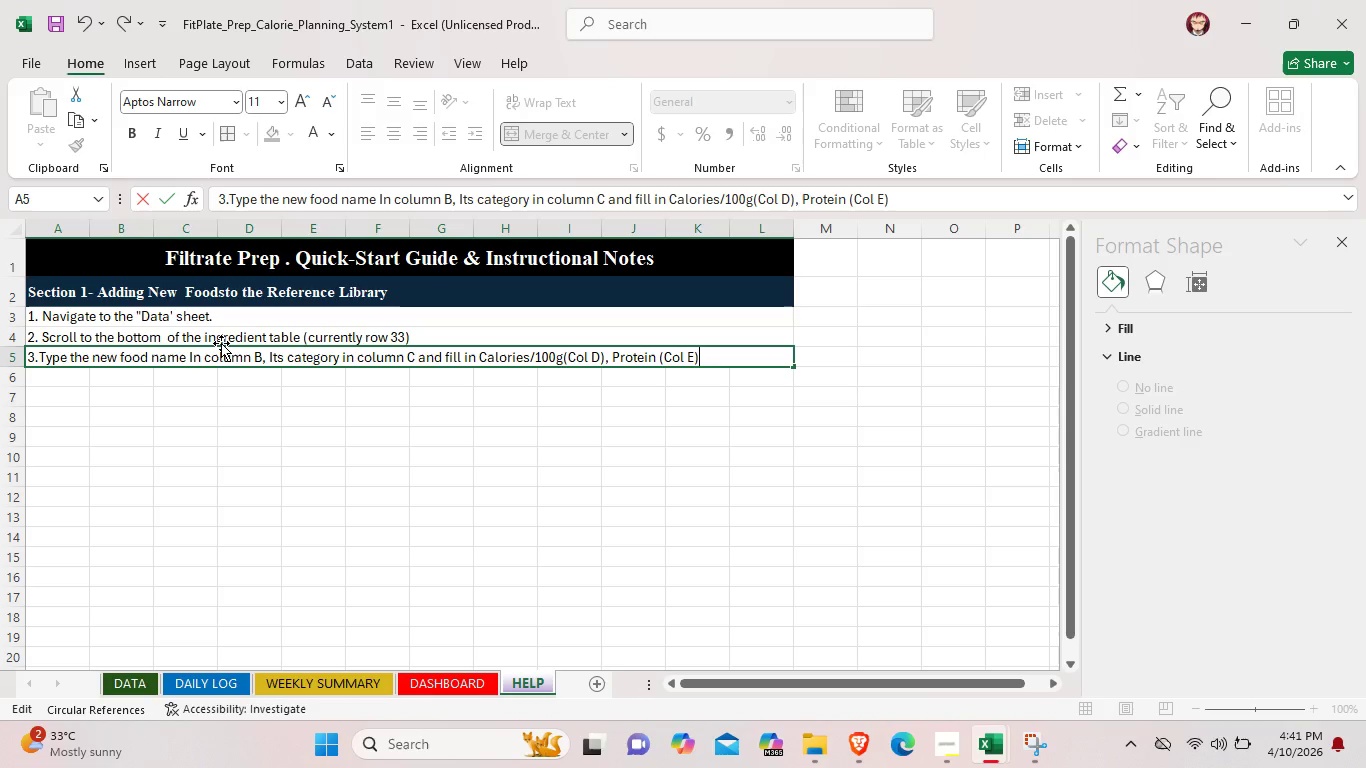 
type() , Carbs )
 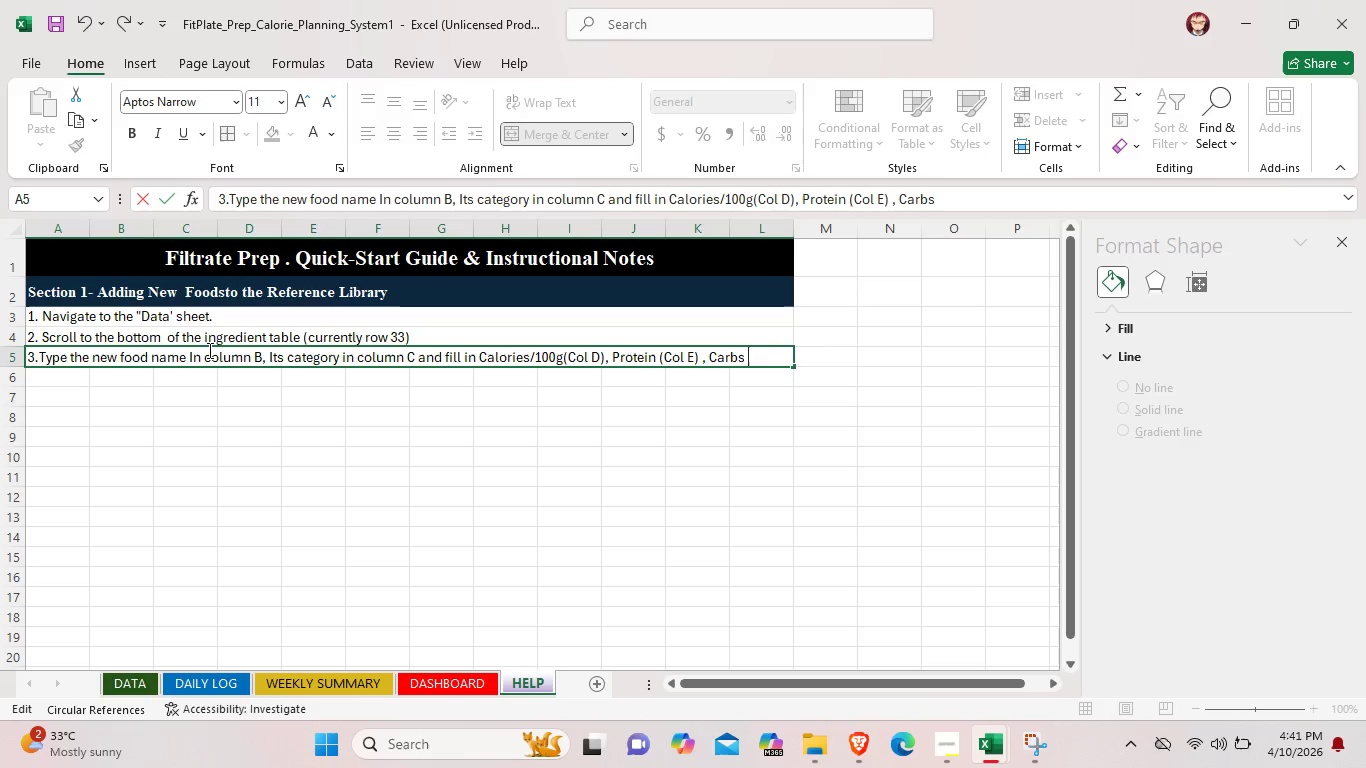 
type((Col)
 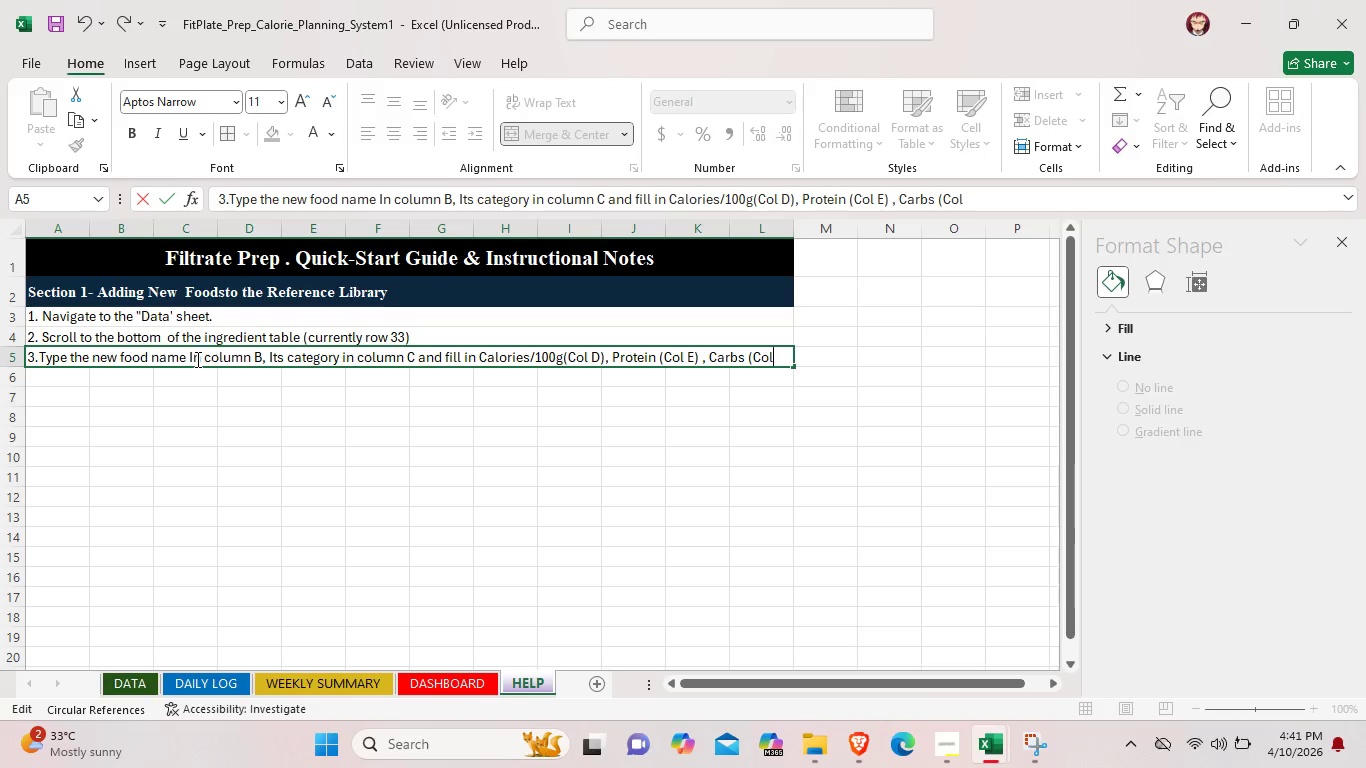 
type( F()
key(Backspace)
type())
 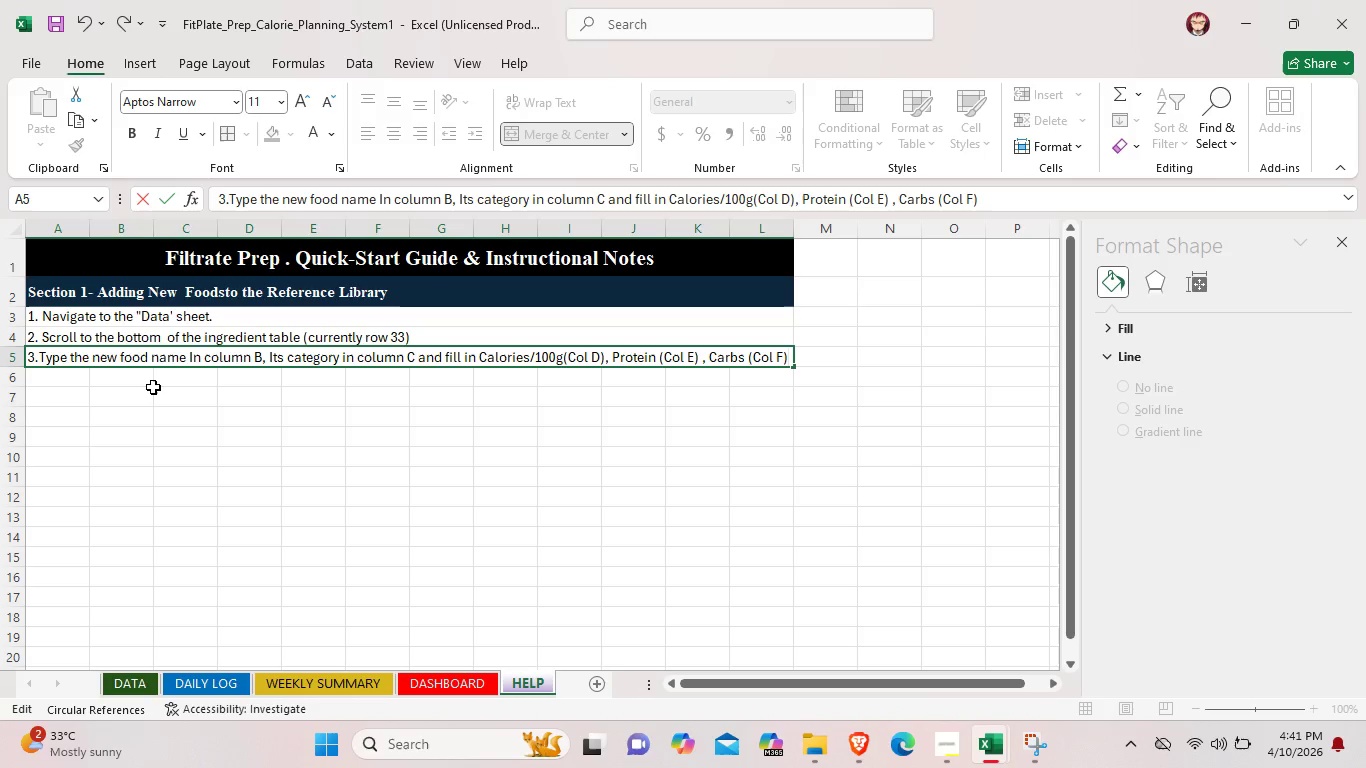 
wait(6.25)
 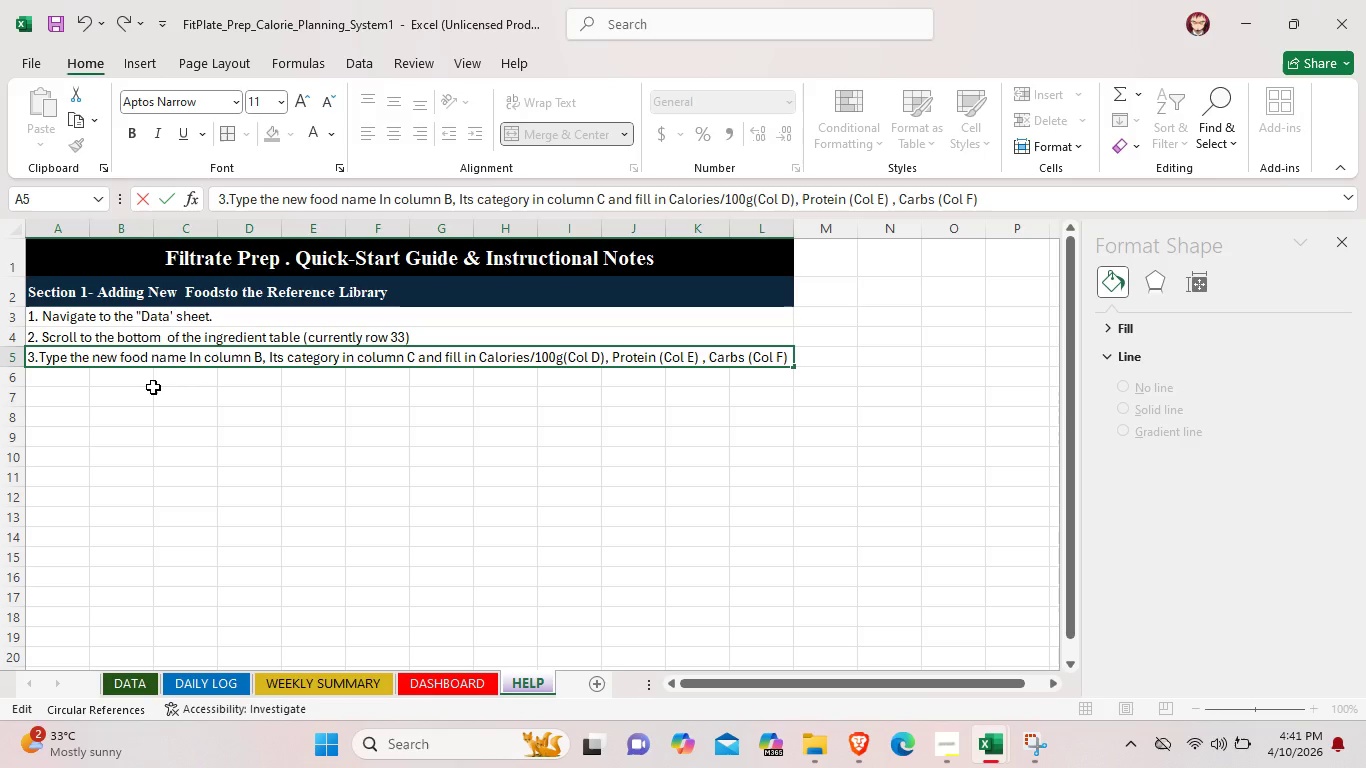 
type( Fat, Col g))
 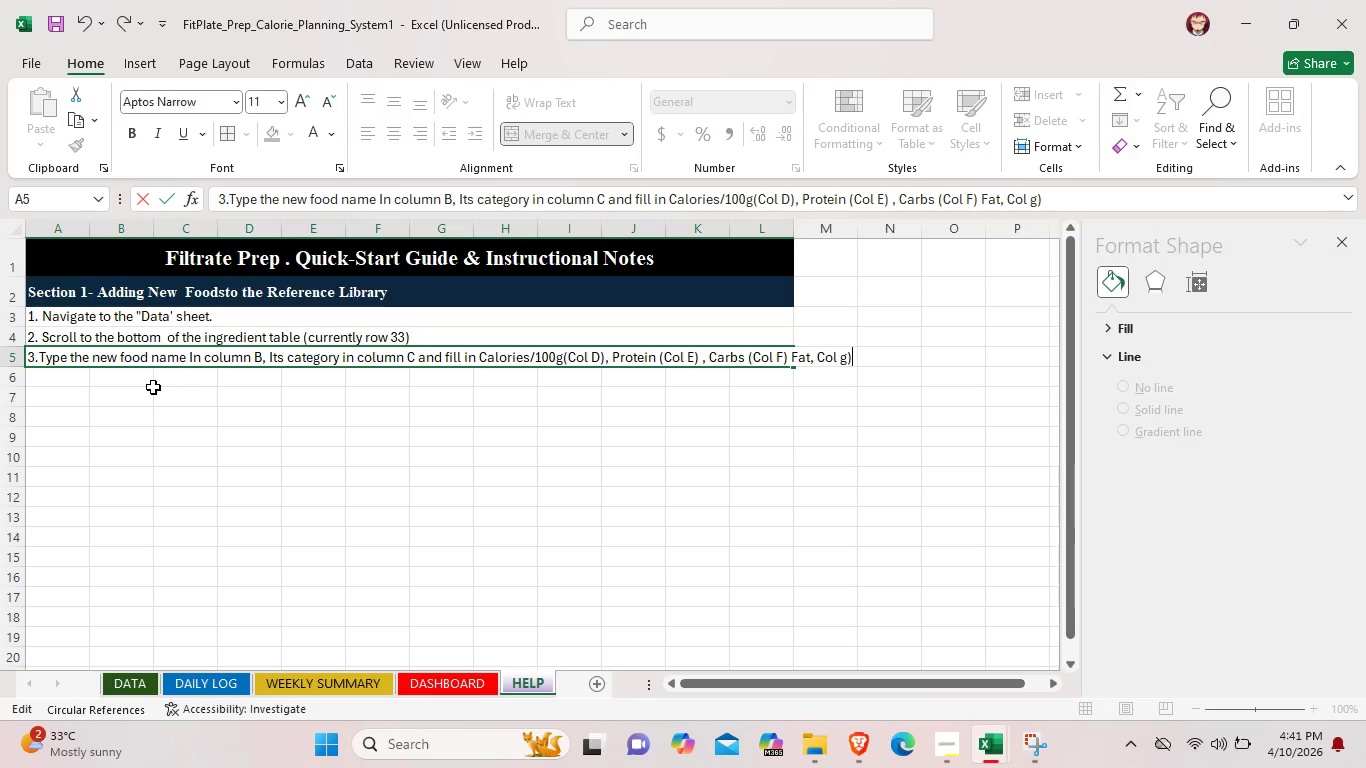 
left_click([792, 355])
 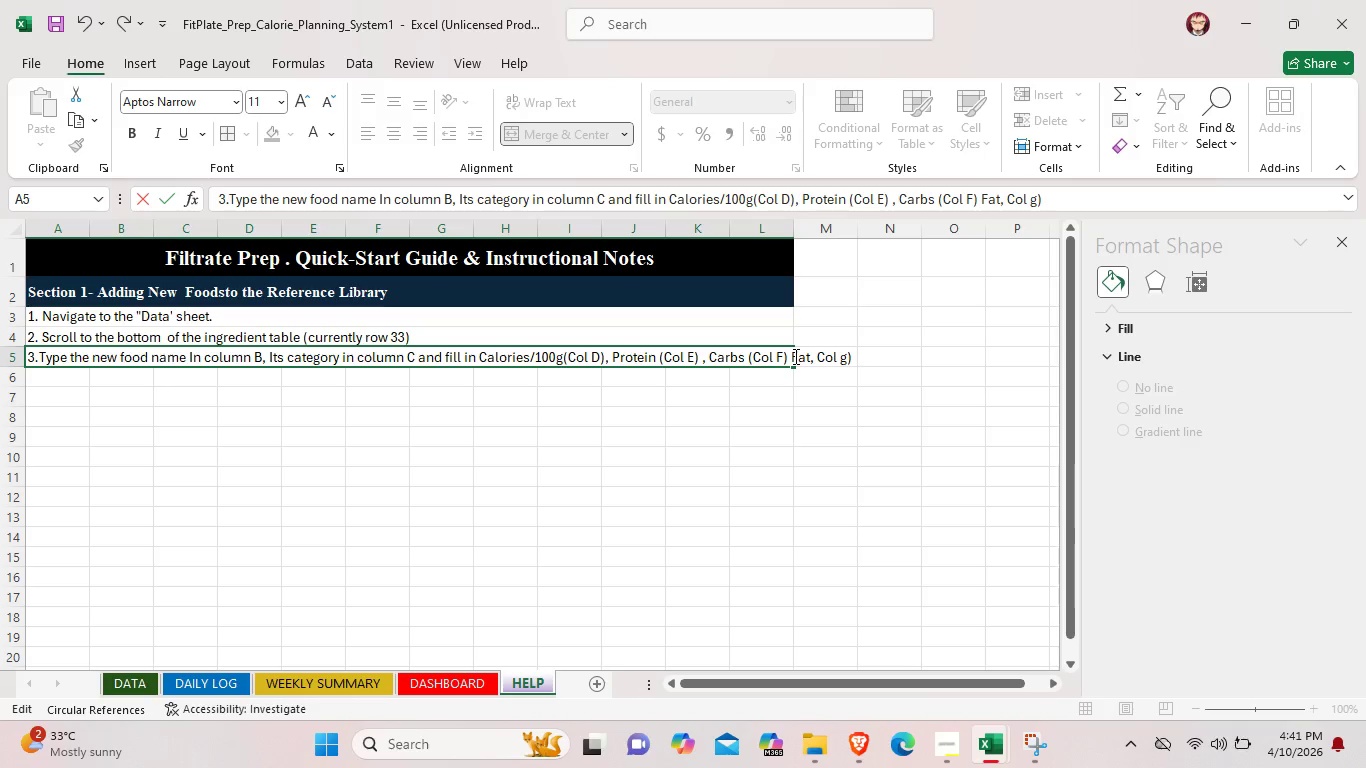 
key(Shift+ShiftLeft)
 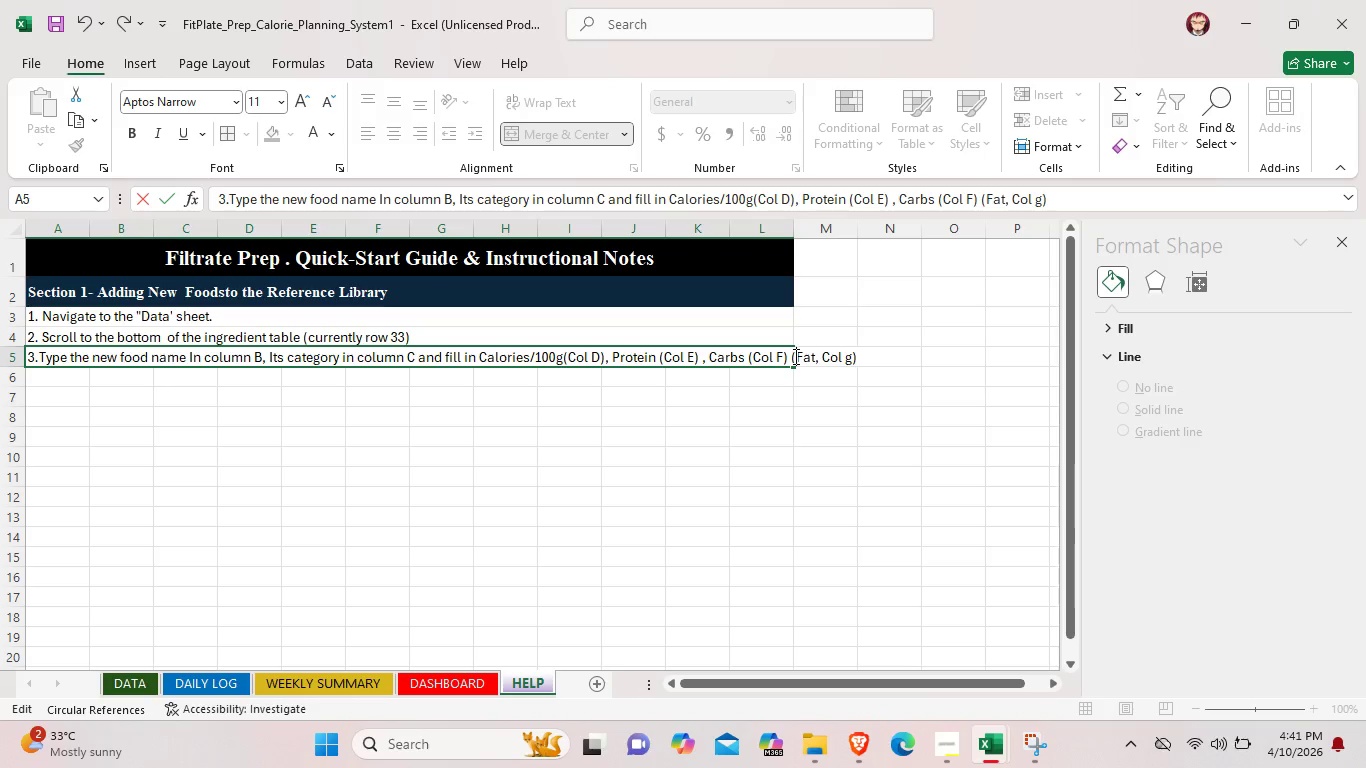 
key(Shift+9)
 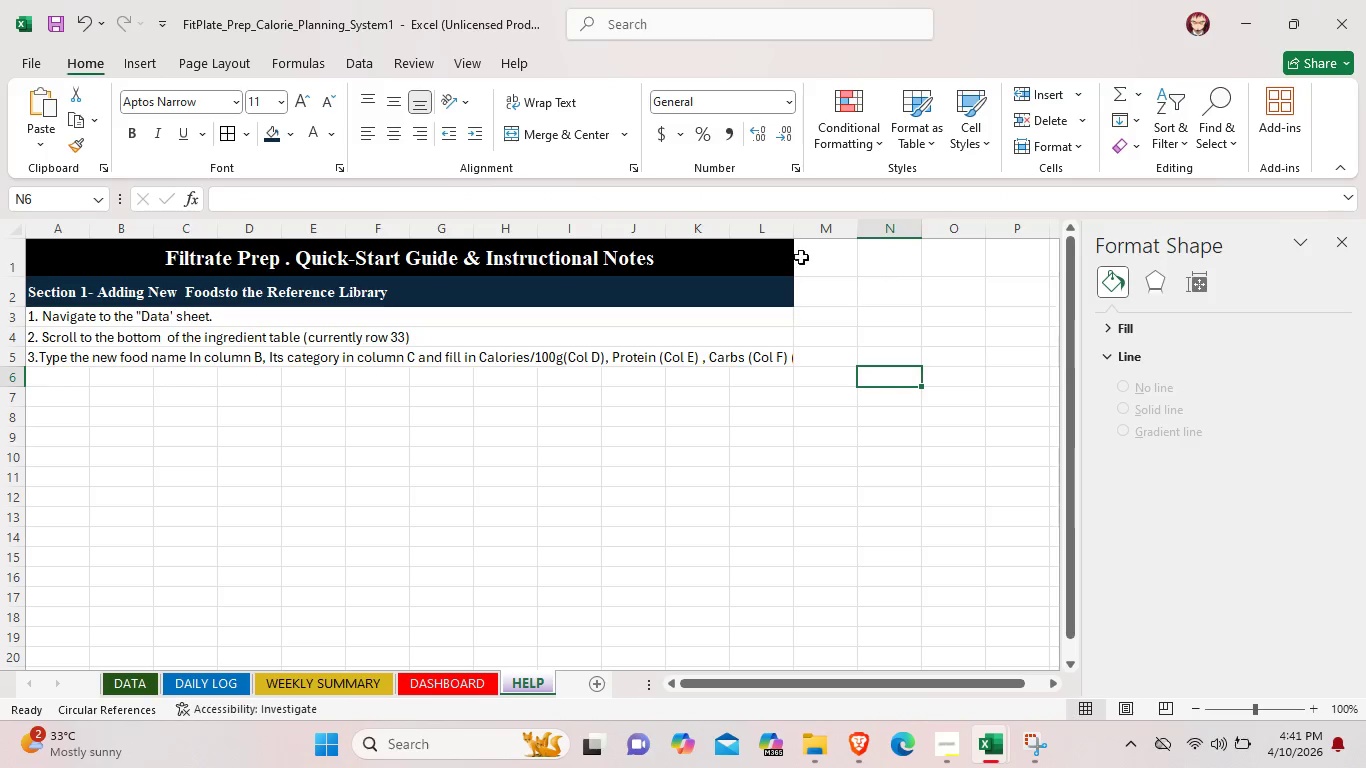 
left_click([805, 259])
 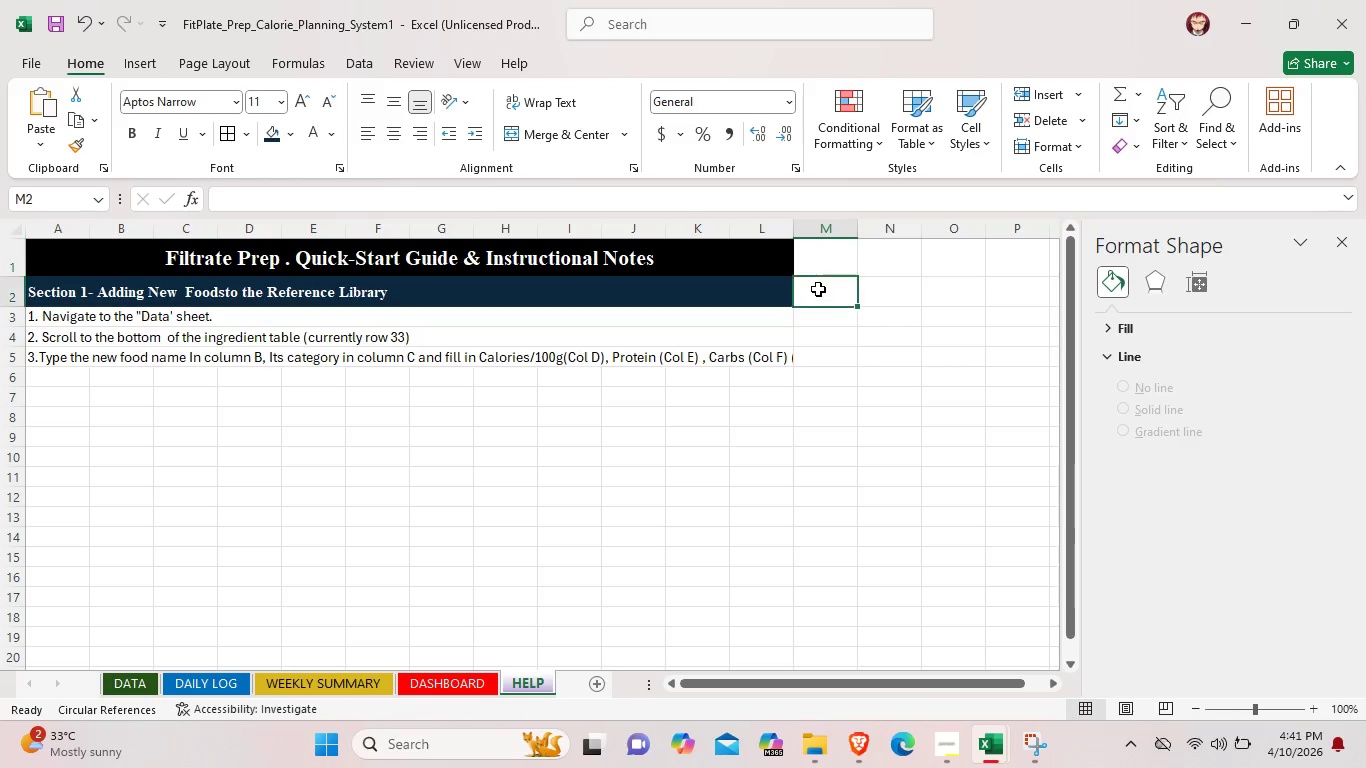 
left_click([818, 289])
 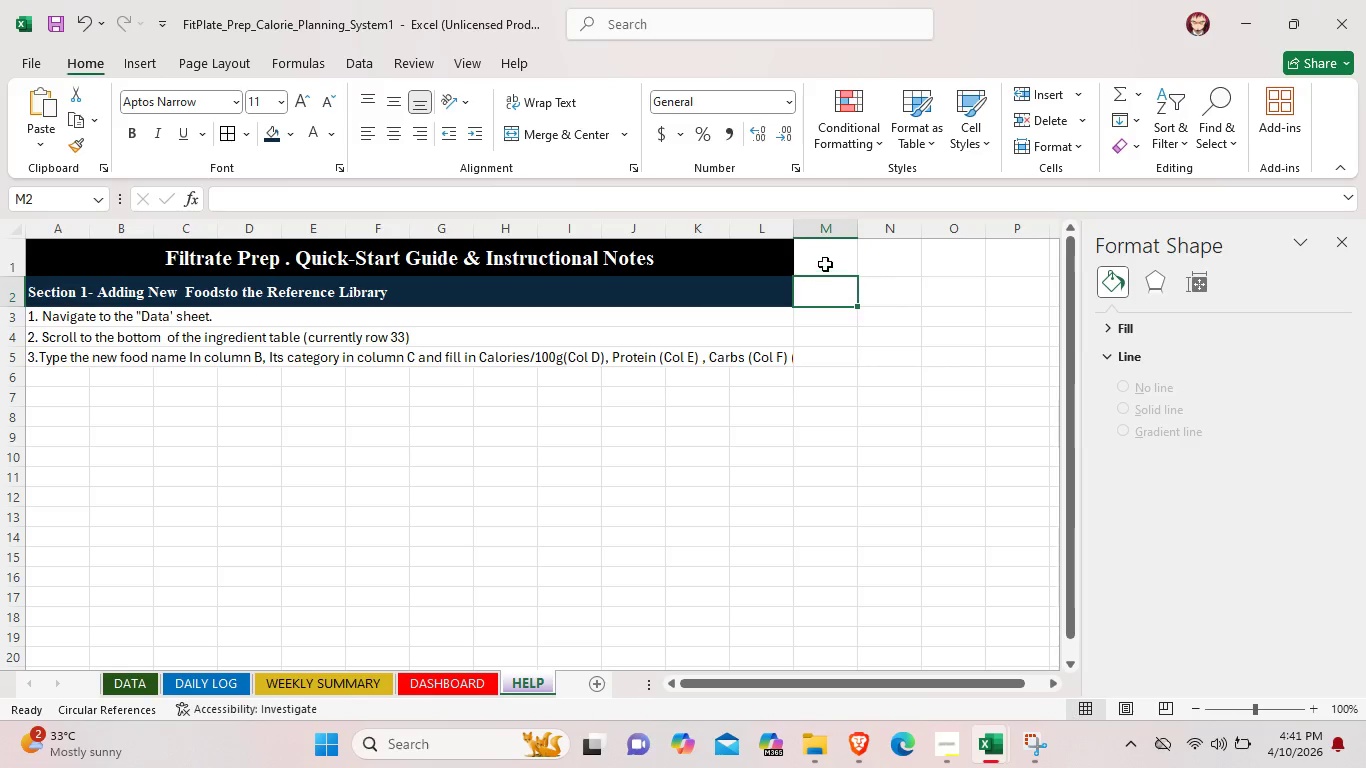 
left_click([825, 264])
 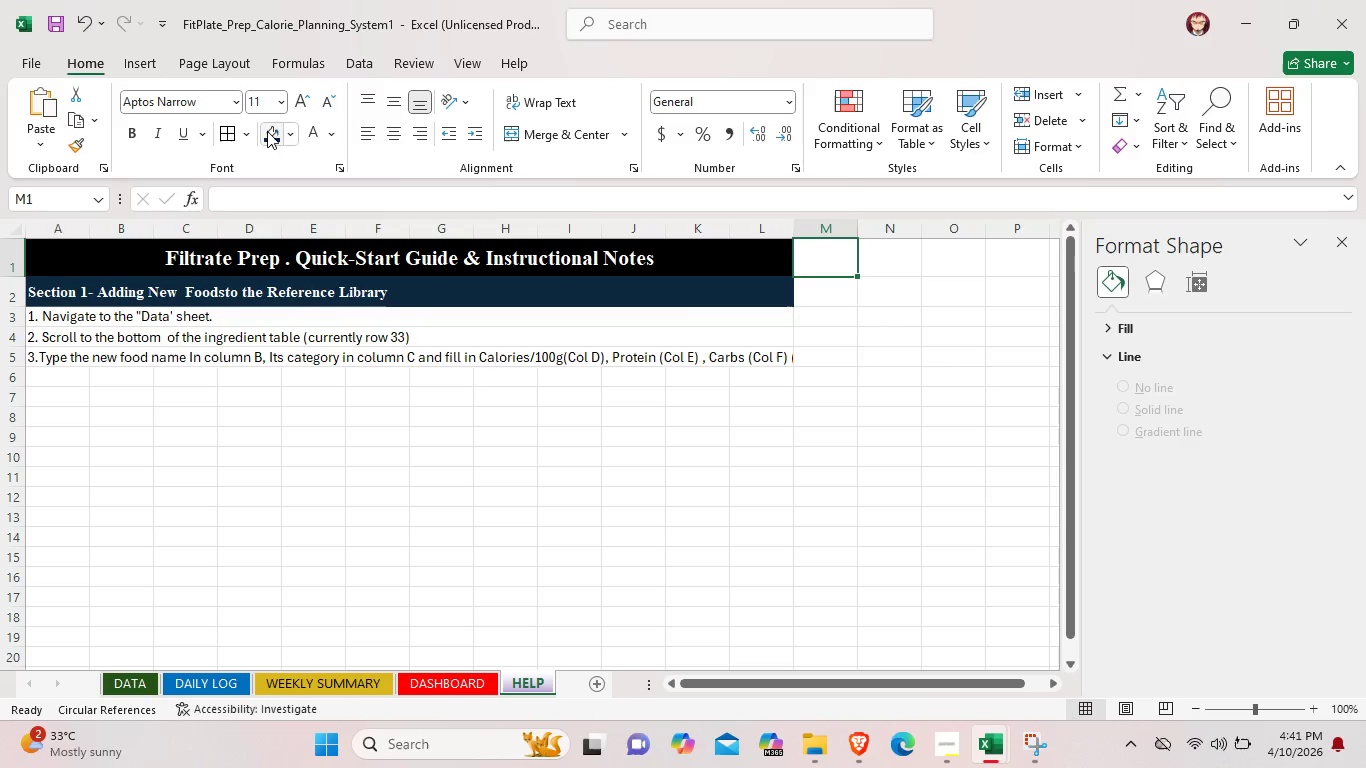 
left_click([267, 131])
 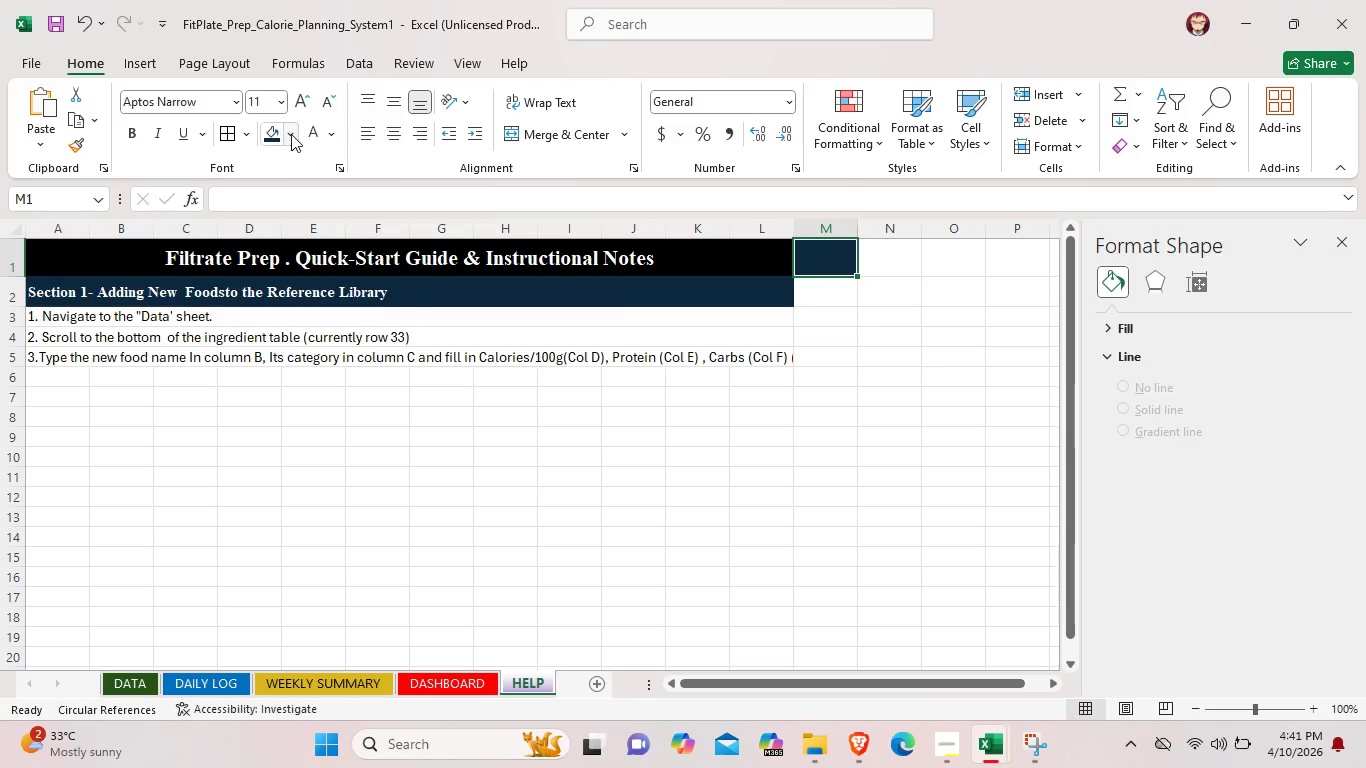 
left_click([293, 135])
 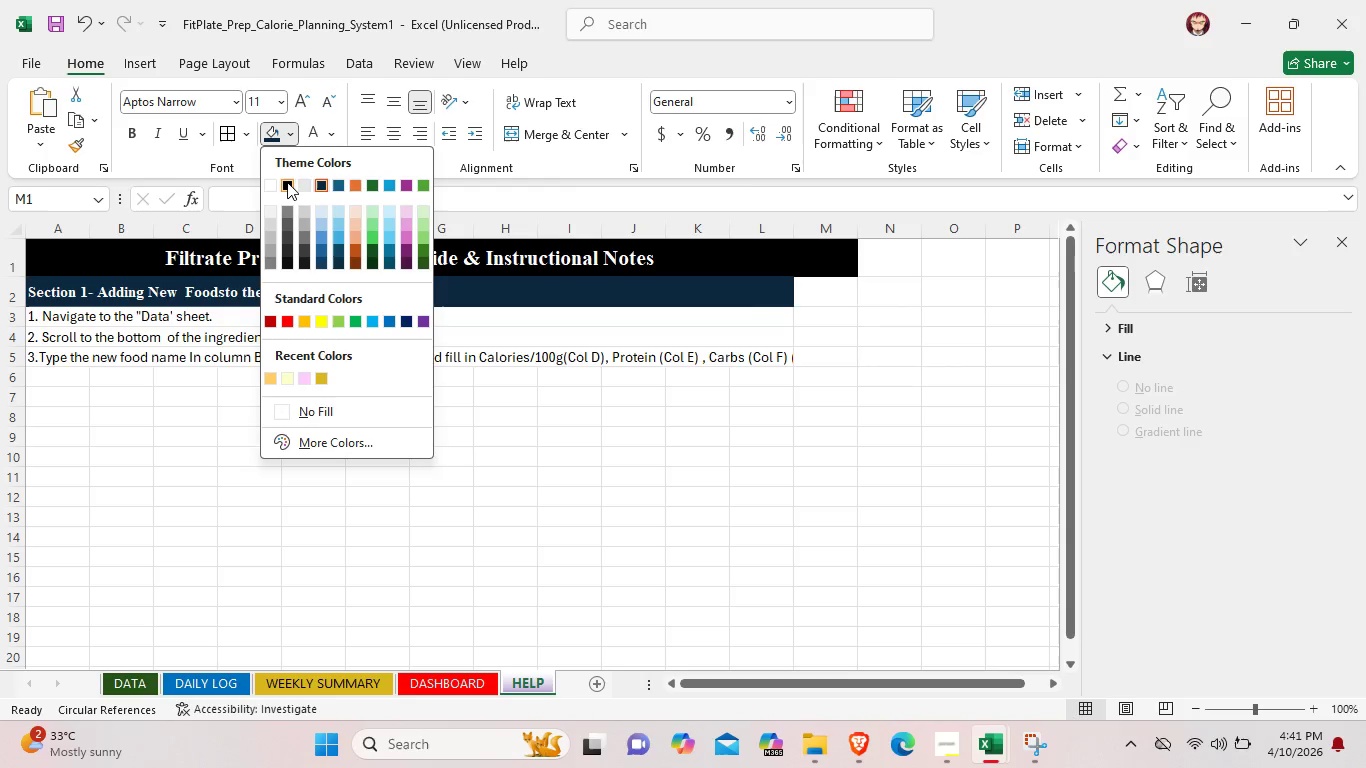 
left_click([287, 182])
 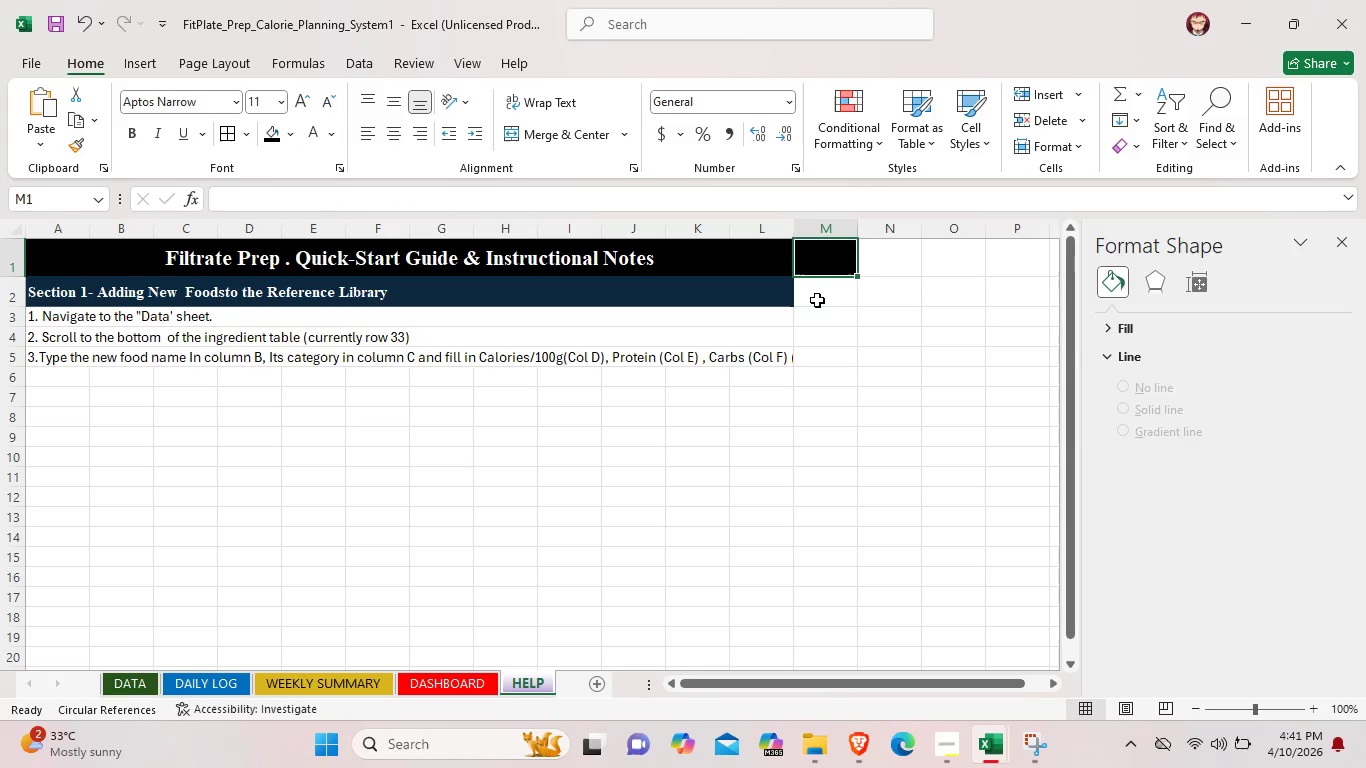 
left_click([817, 300])
 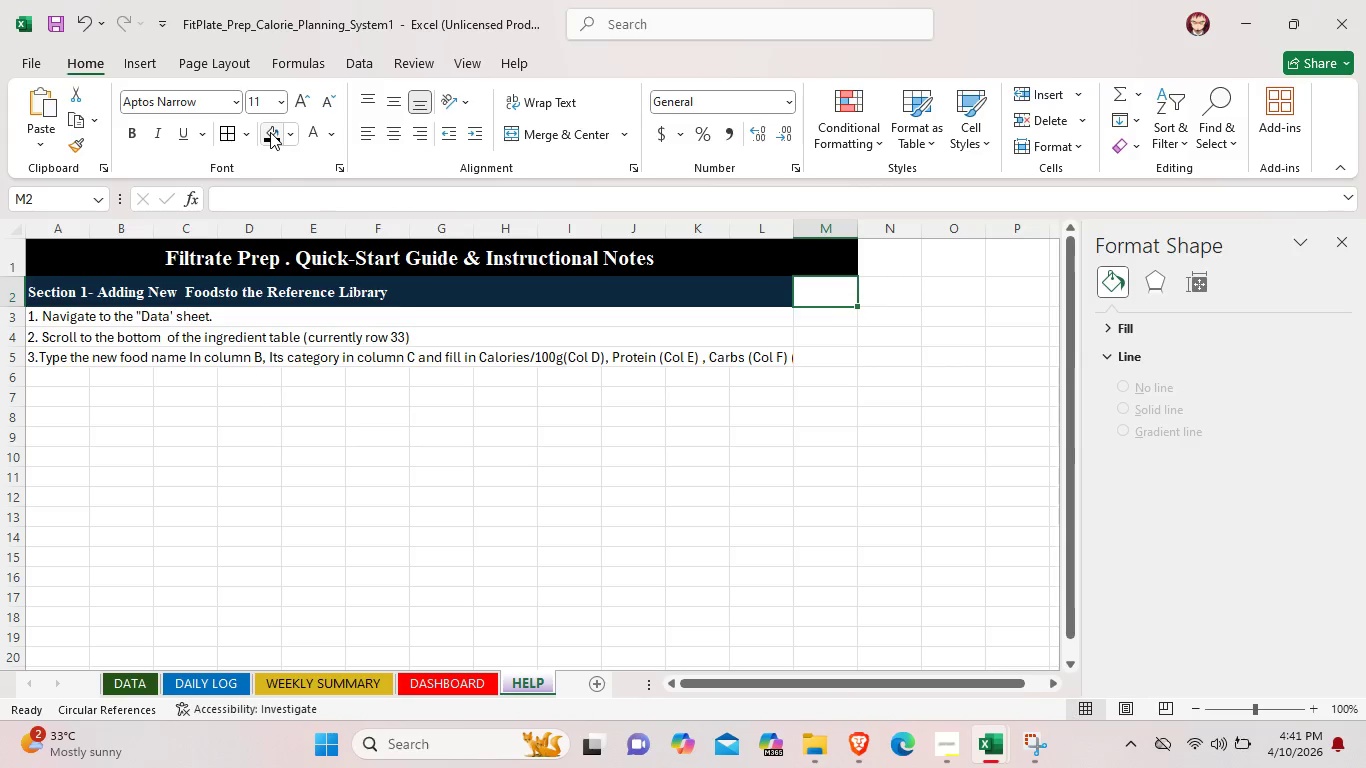 
left_click([270, 132])
 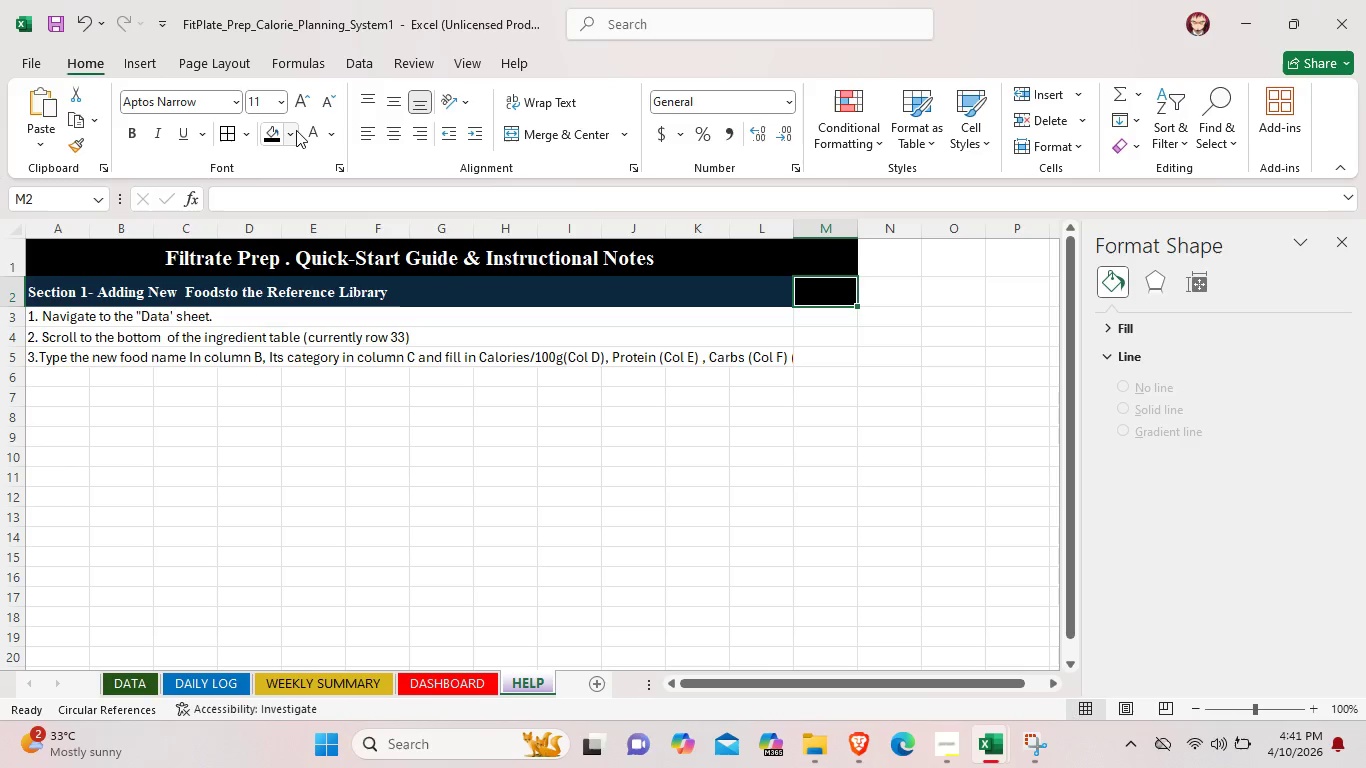 
left_click([296, 130])
 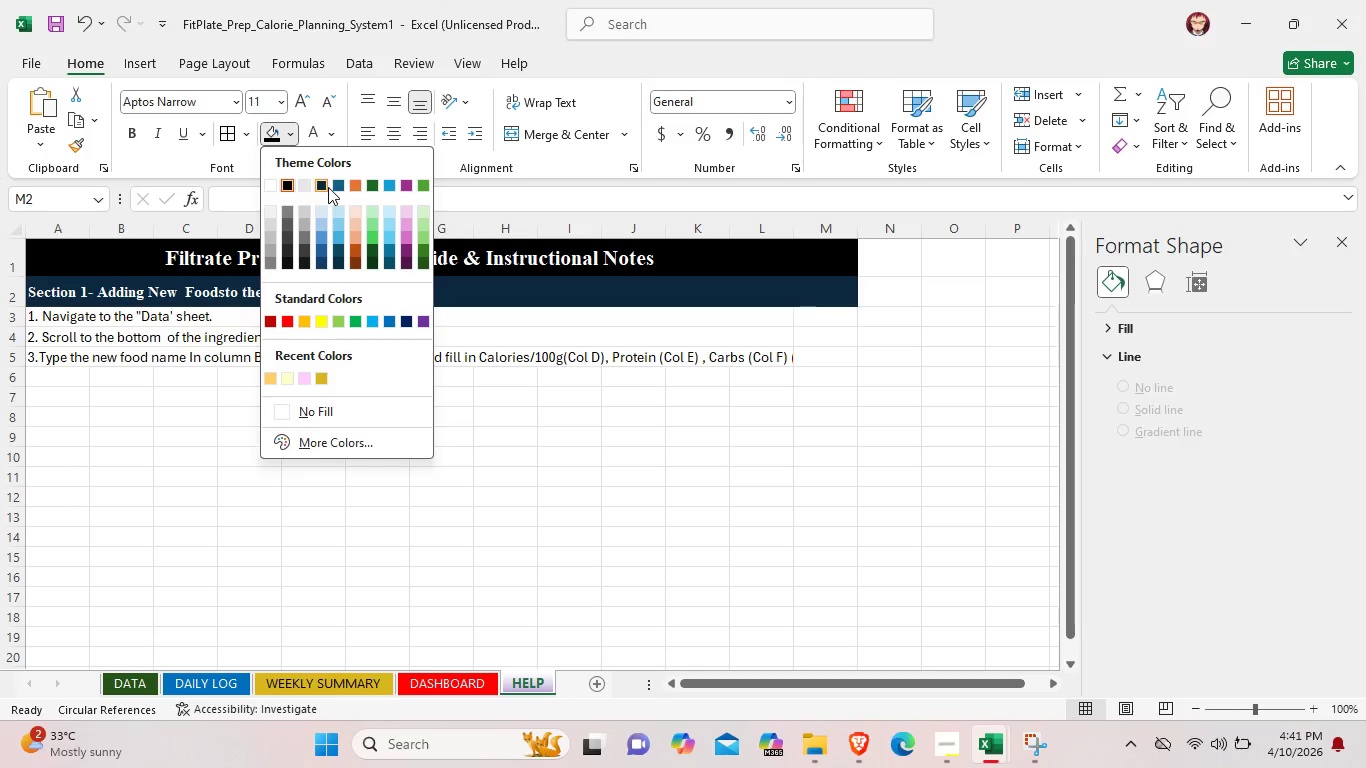 
left_click([328, 187])
 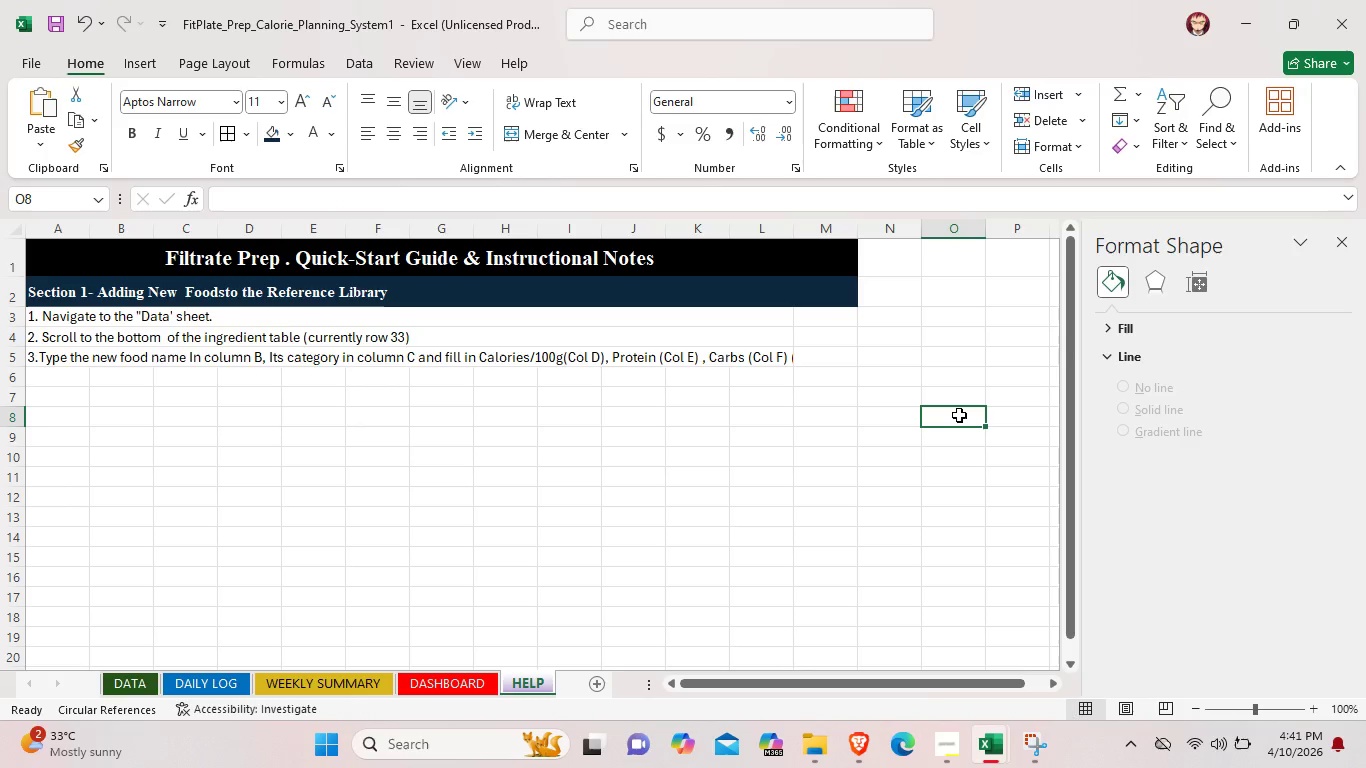 
left_click([959, 414])
 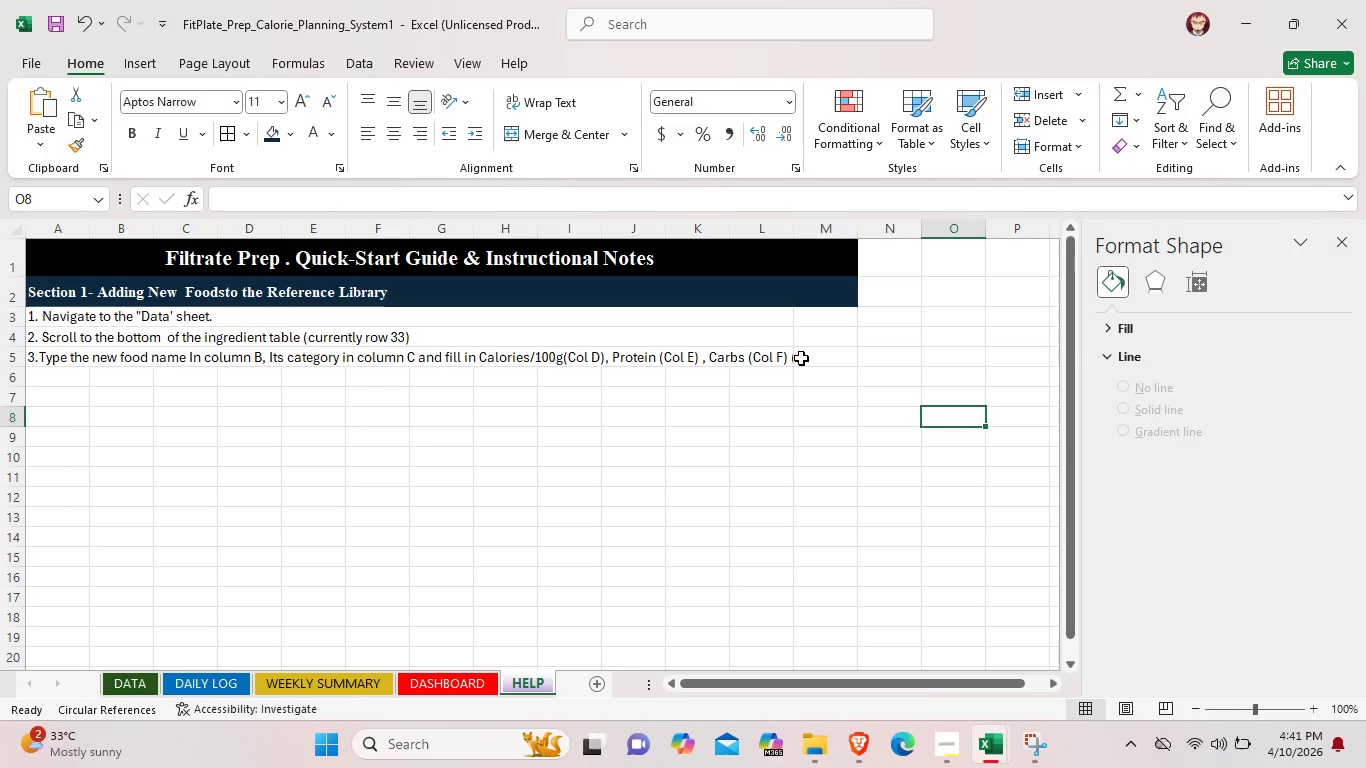 
left_click([801, 358])
 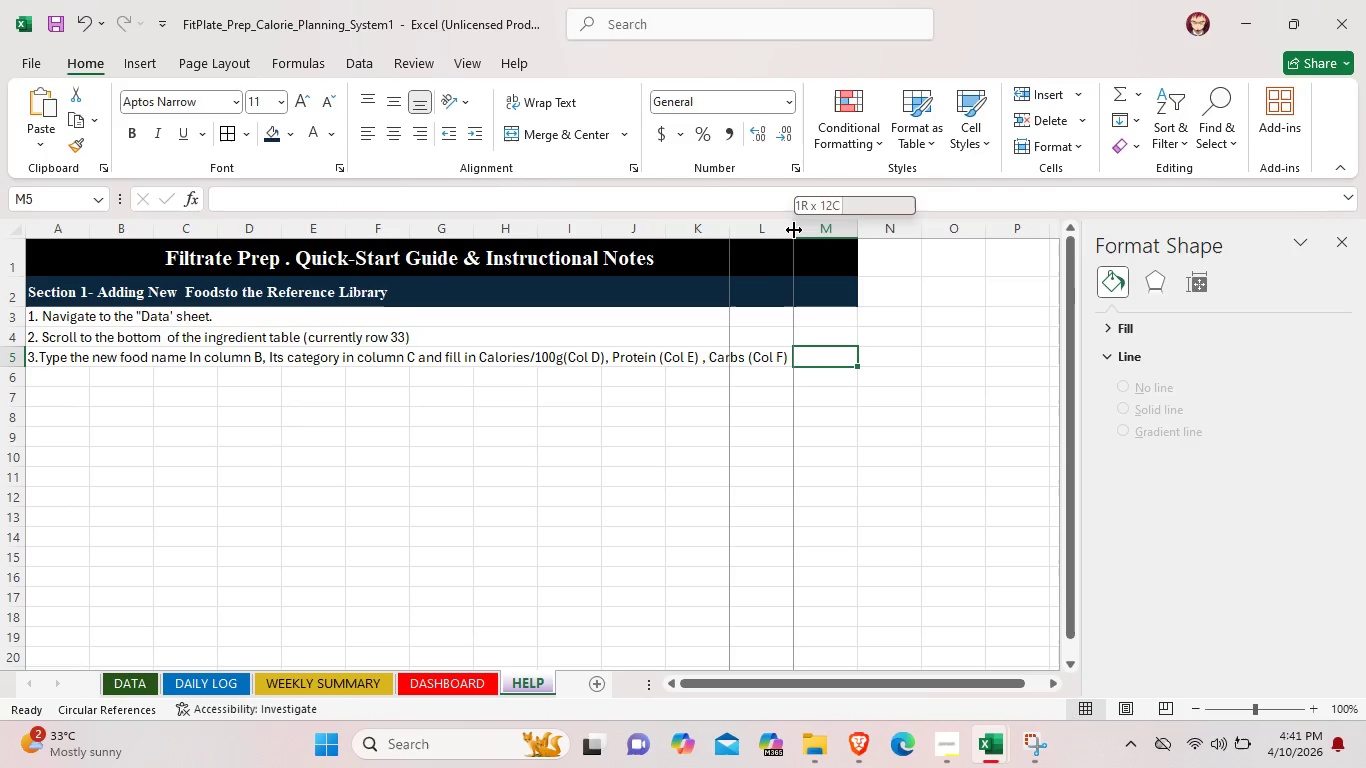 
left_click_drag(start_coordinate=[794, 230], to_coordinate=[806, 230])
 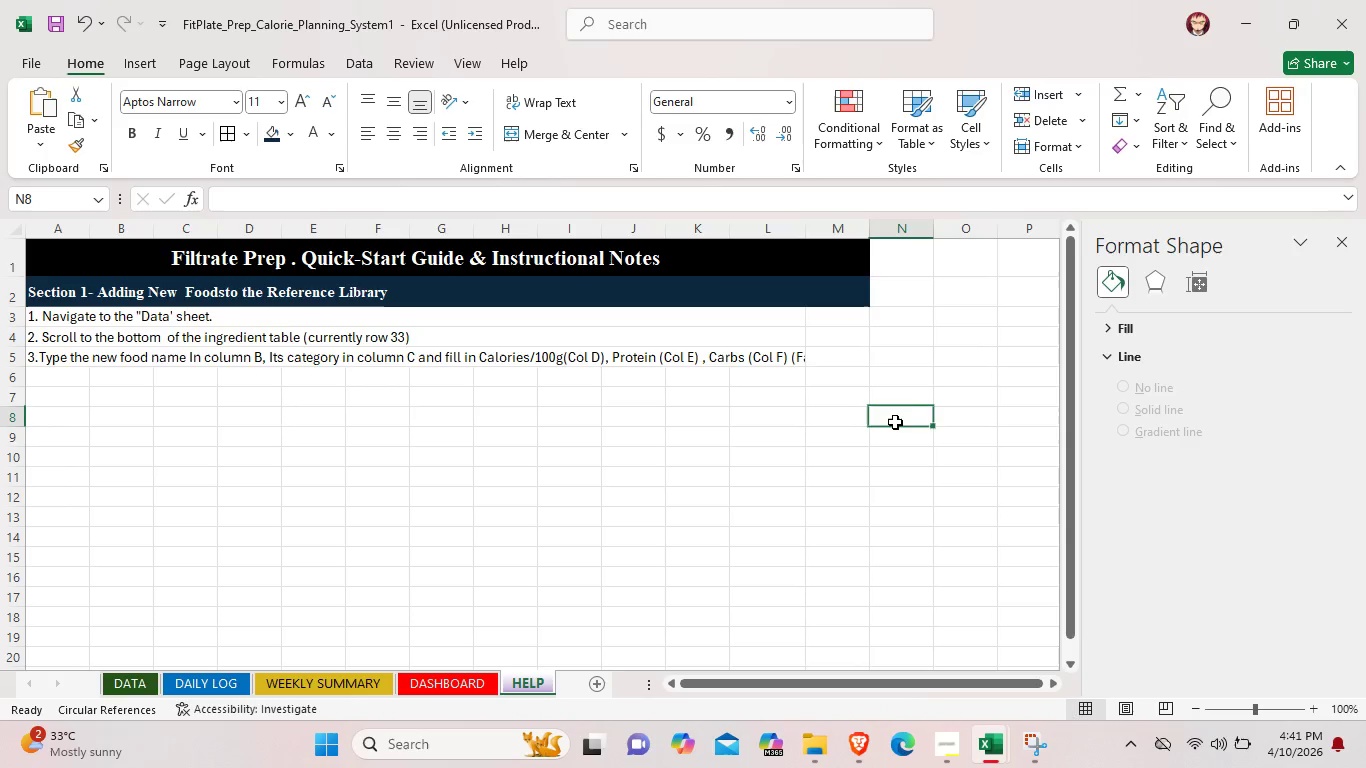 
left_click([895, 422])
 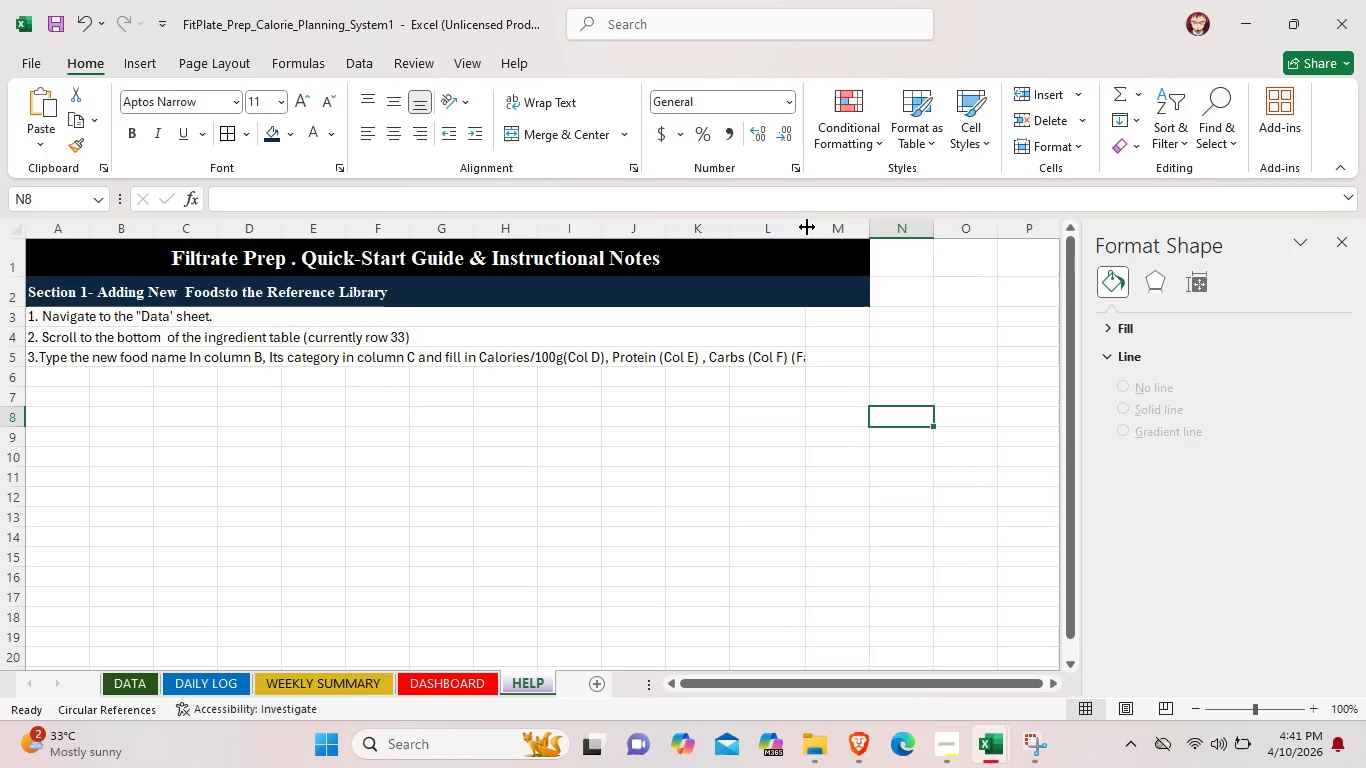 
left_click_drag(start_coordinate=[807, 227], to_coordinate=[822, 228])
 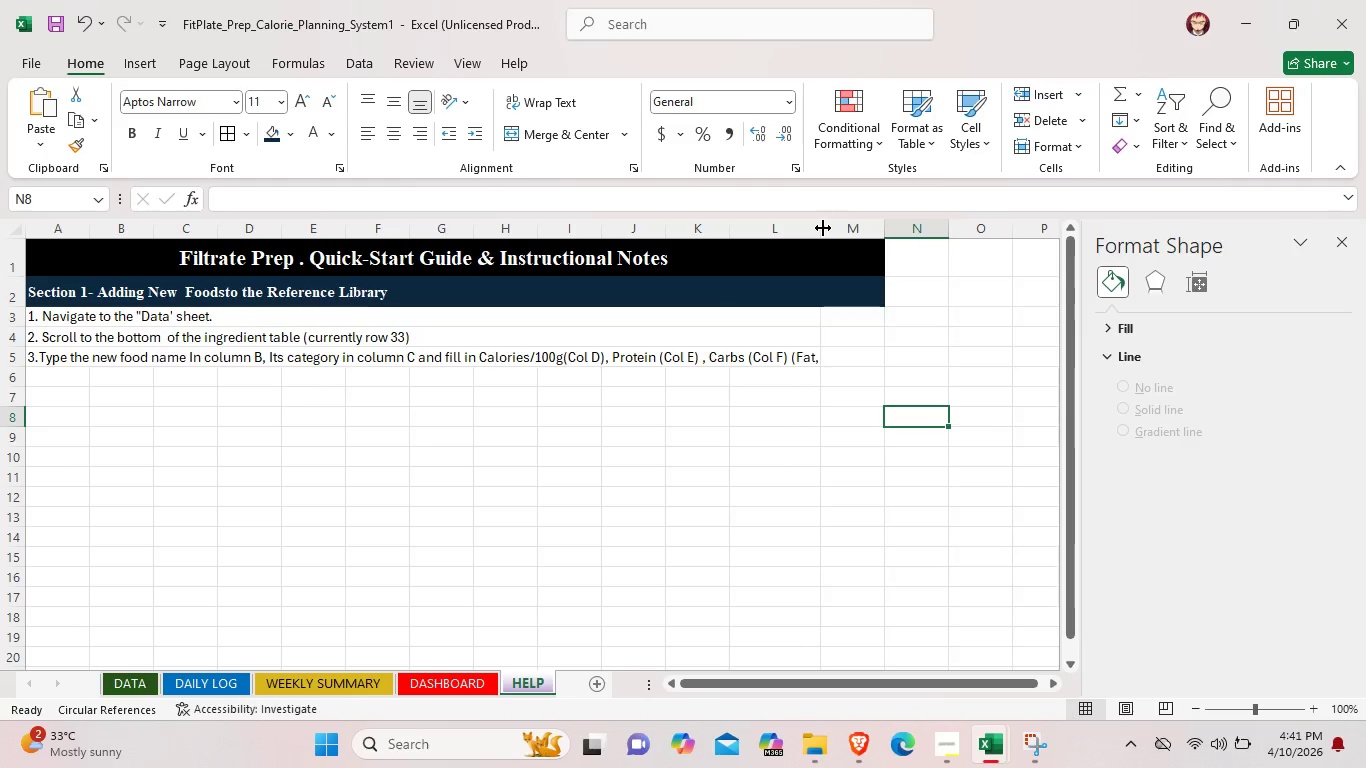 
left_click_drag(start_coordinate=[823, 228], to_coordinate=[839, 229])
 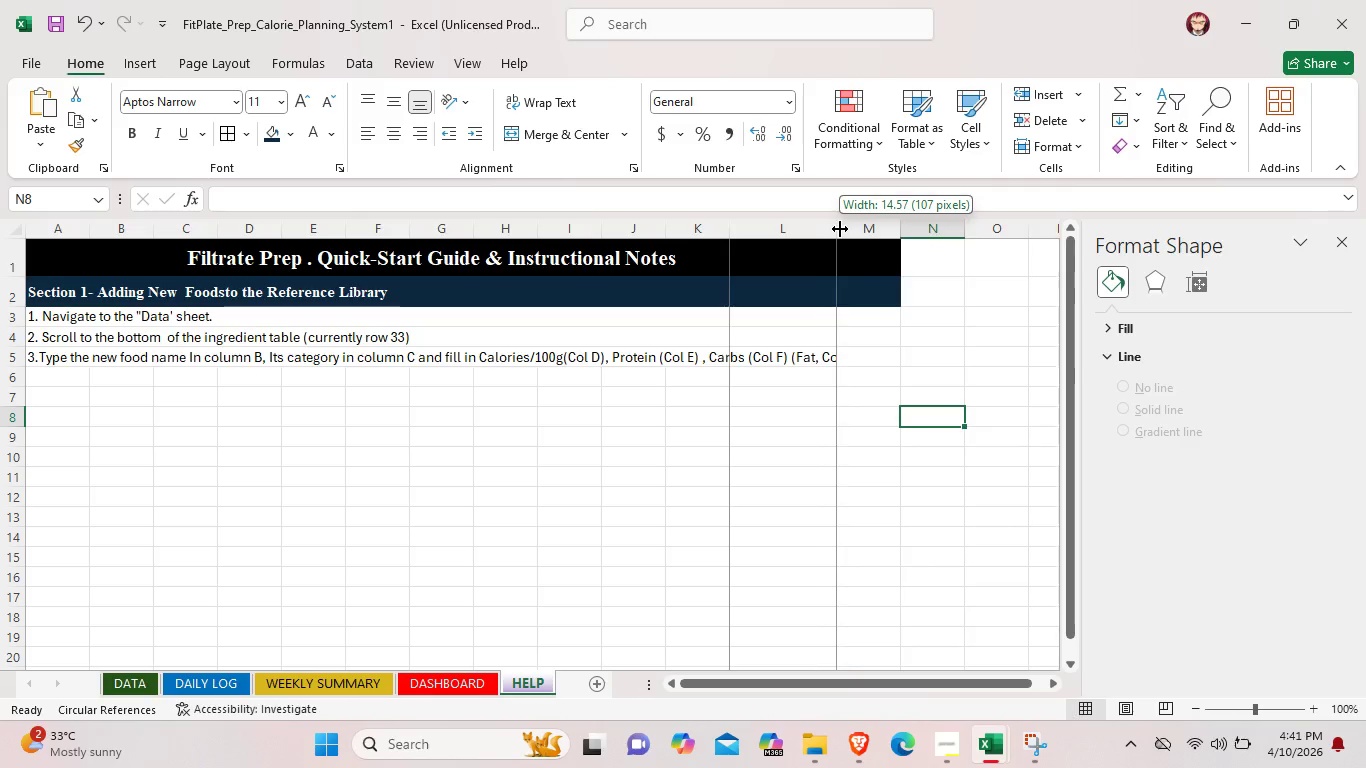 
left_click_drag(start_coordinate=[839, 229], to_coordinate=[851, 229])
 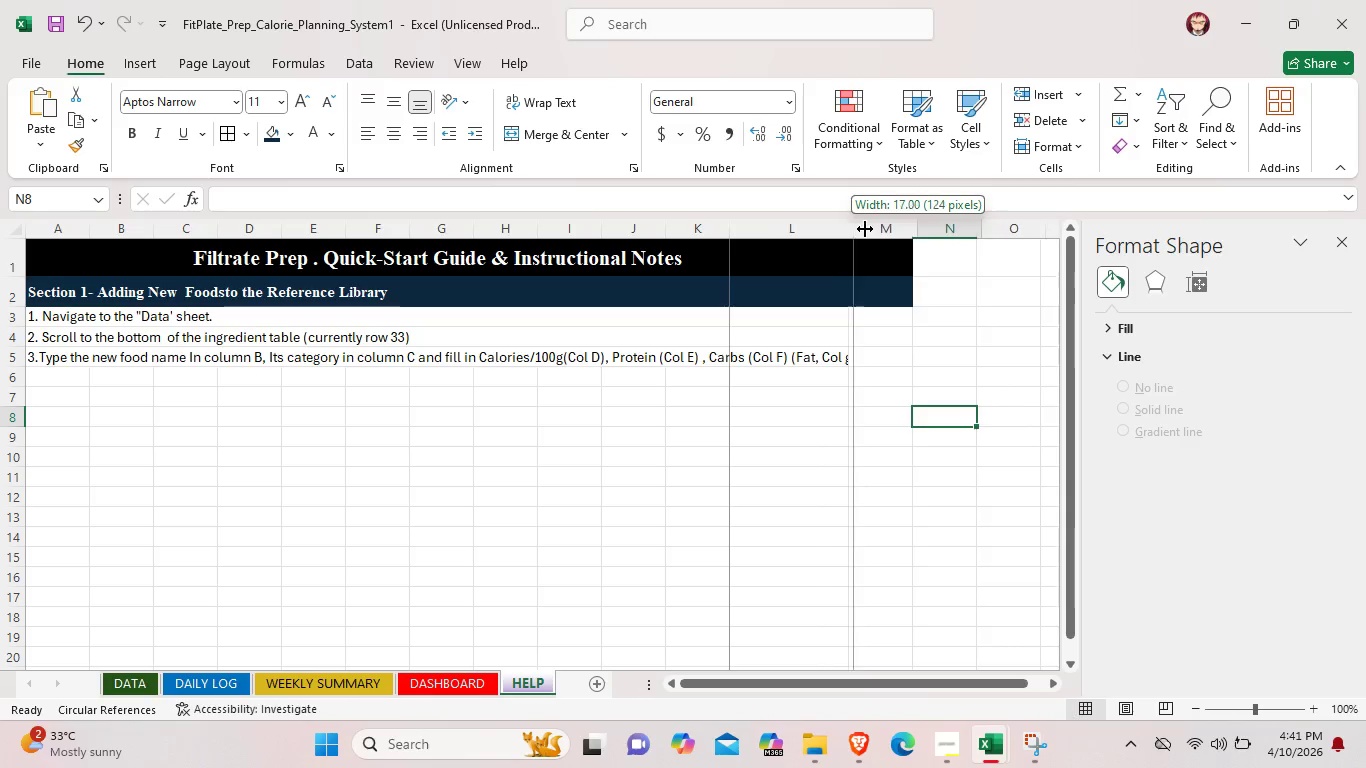 
left_click_drag(start_coordinate=[851, 229], to_coordinate=[868, 230])
 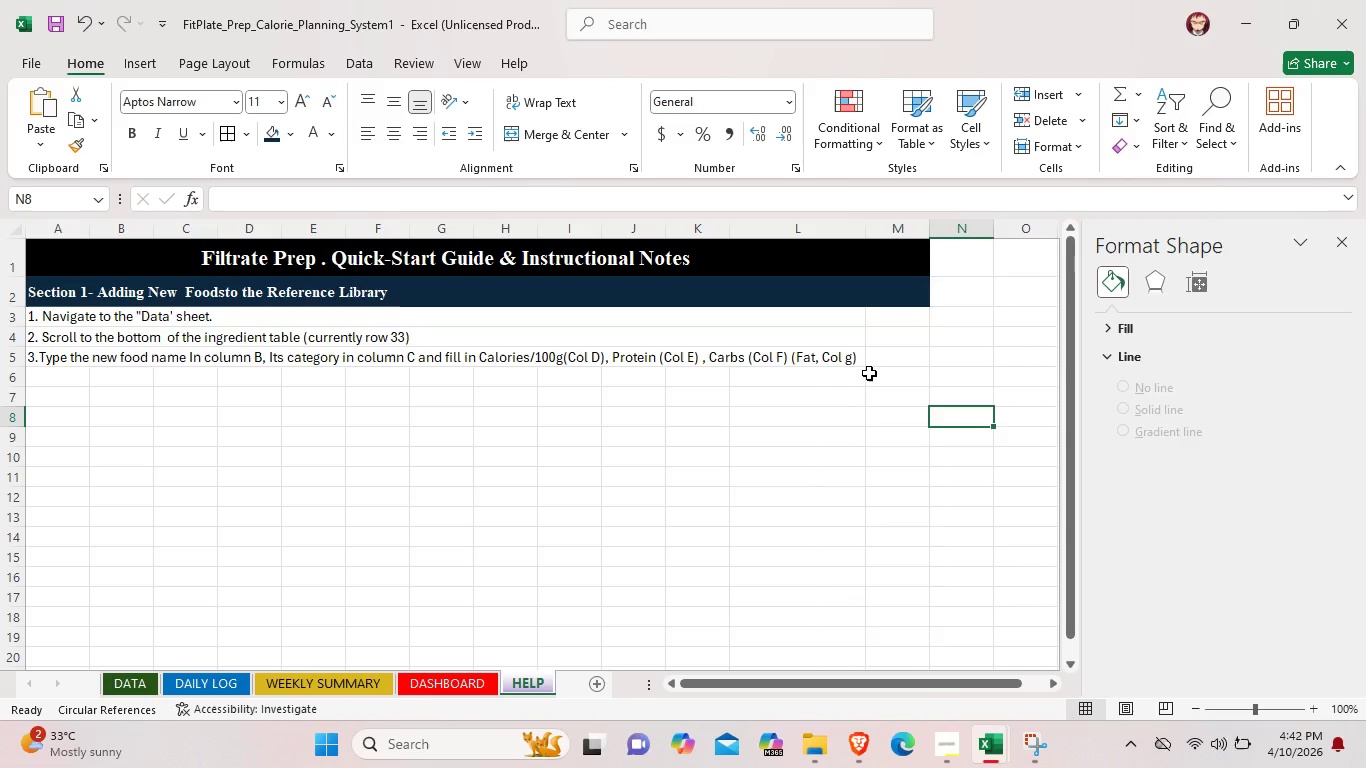 
wait(7.86)
 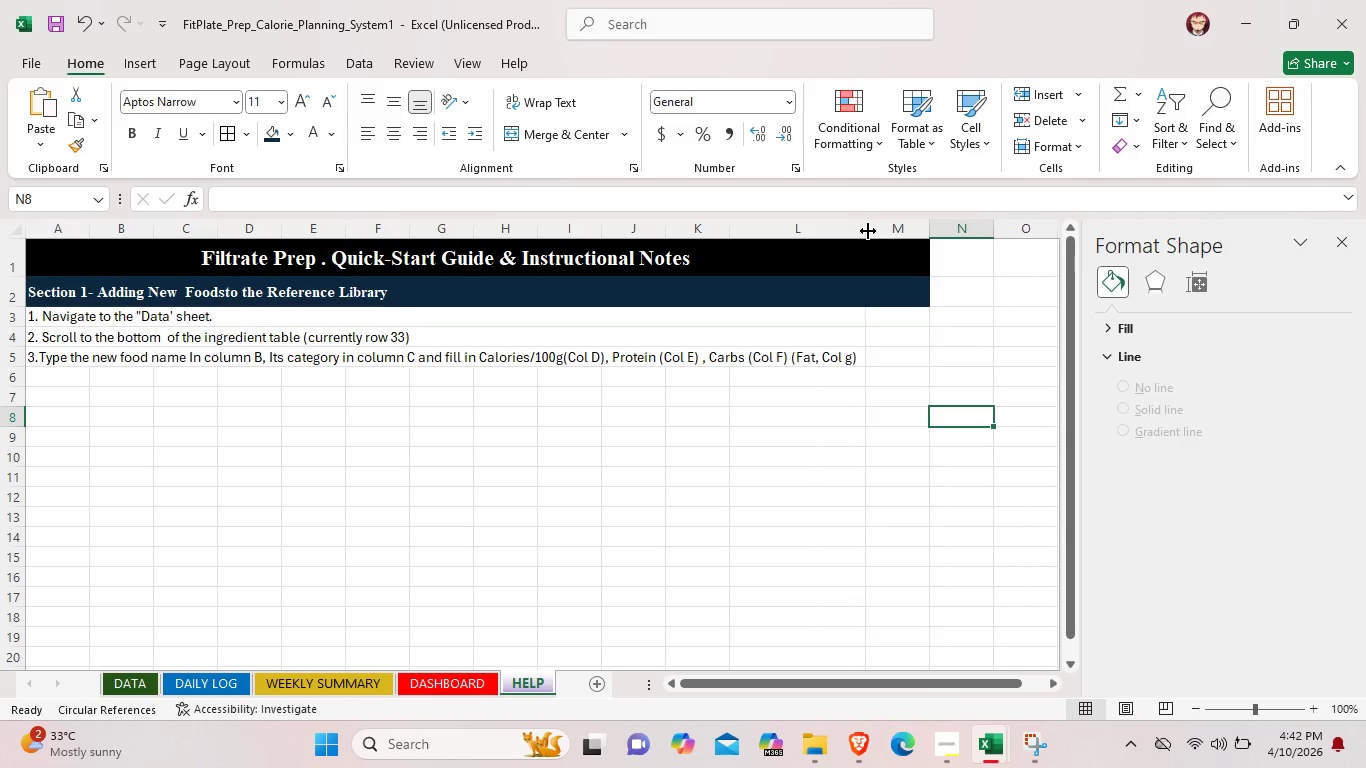 
double_click([856, 360])
 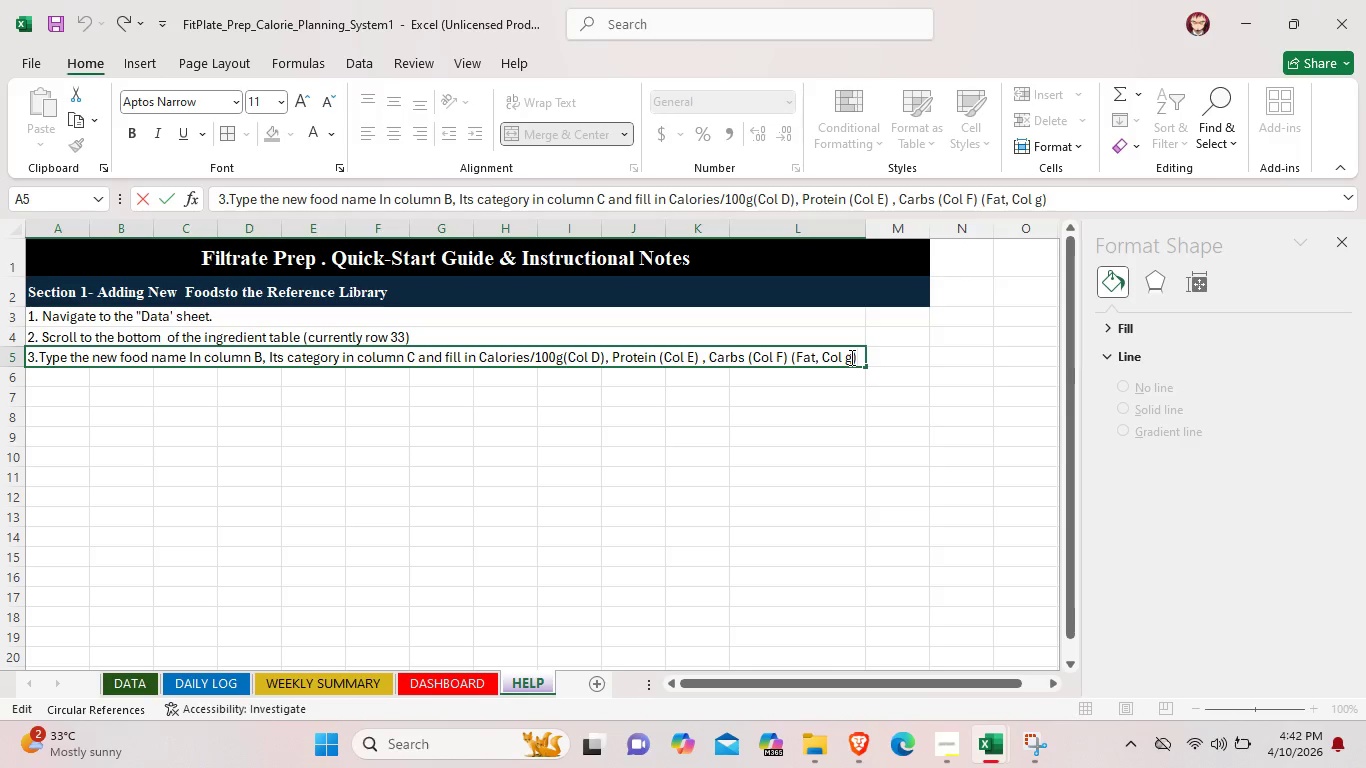 
left_click([850, 357])
 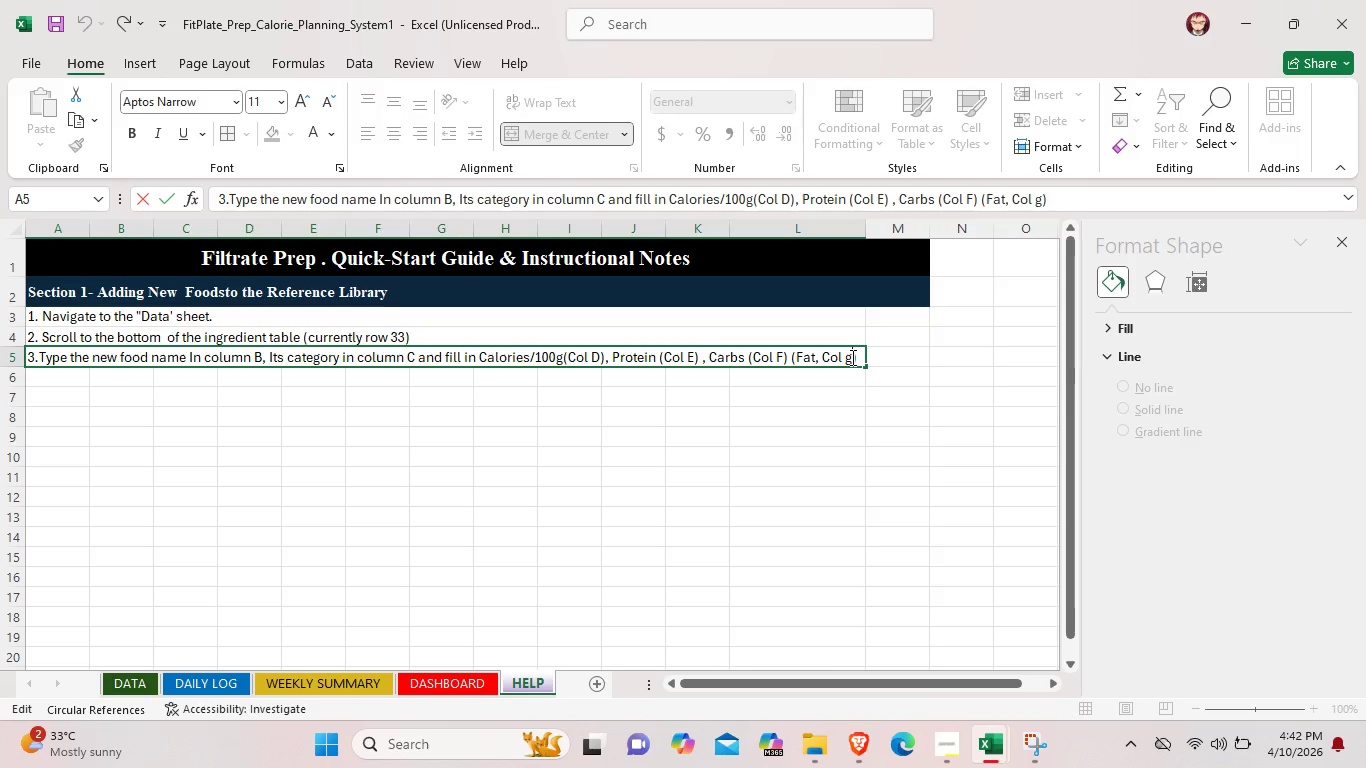 
key(Backspace)
 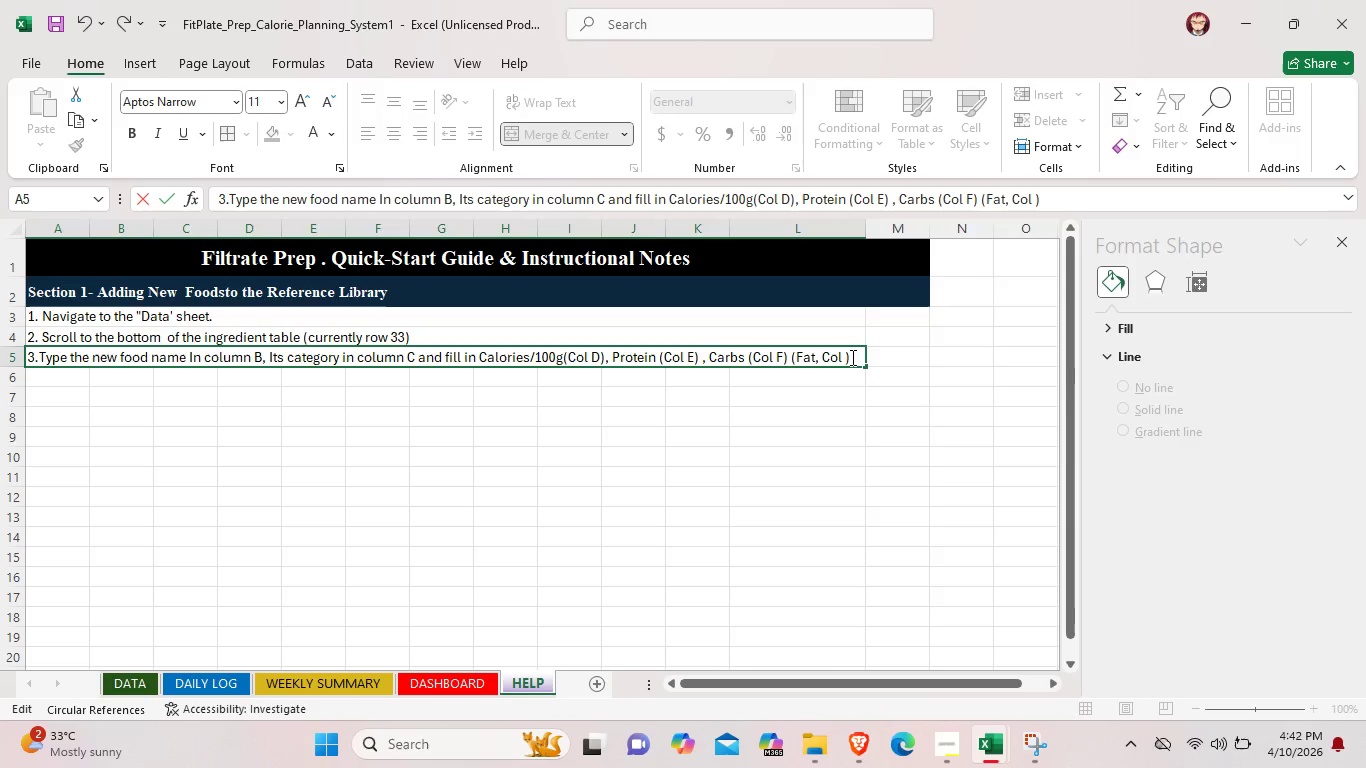 
key(Shift+G)
 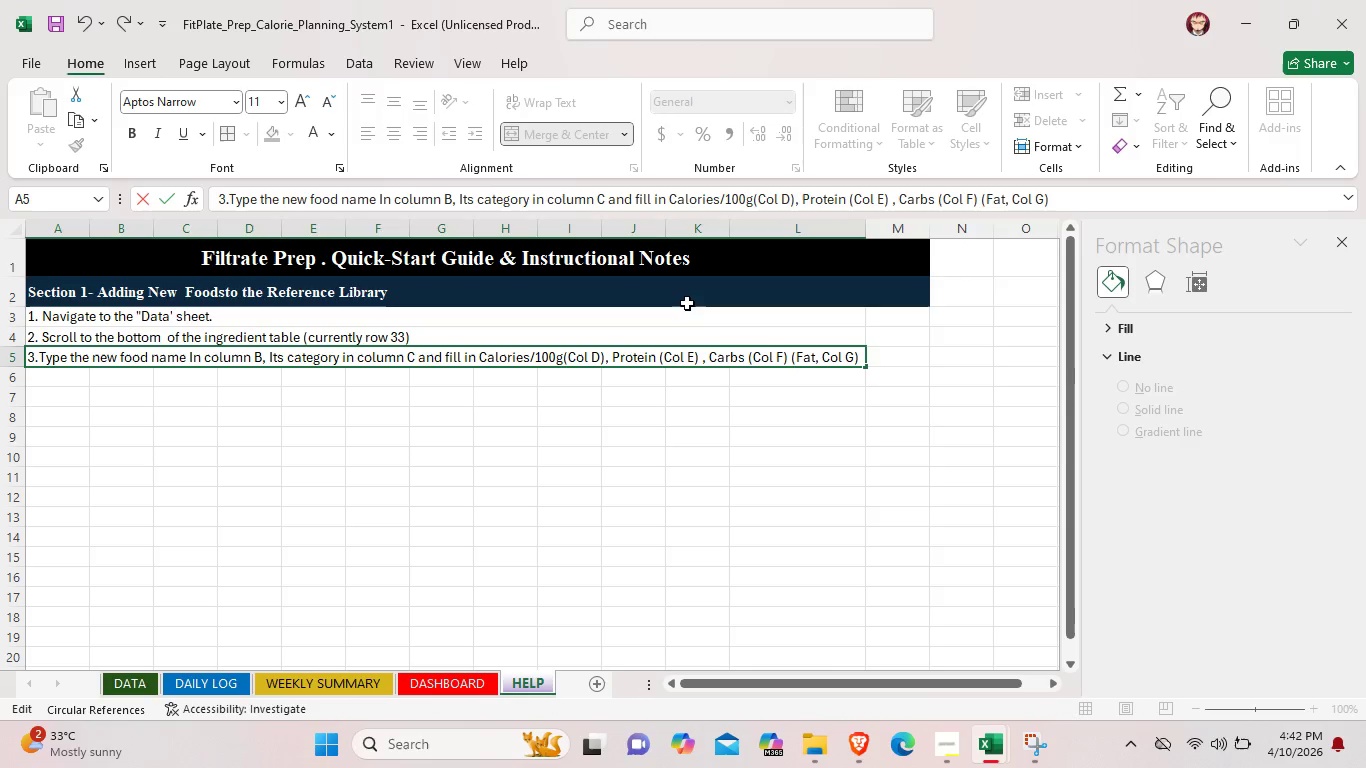 
left_click([53, 372])
 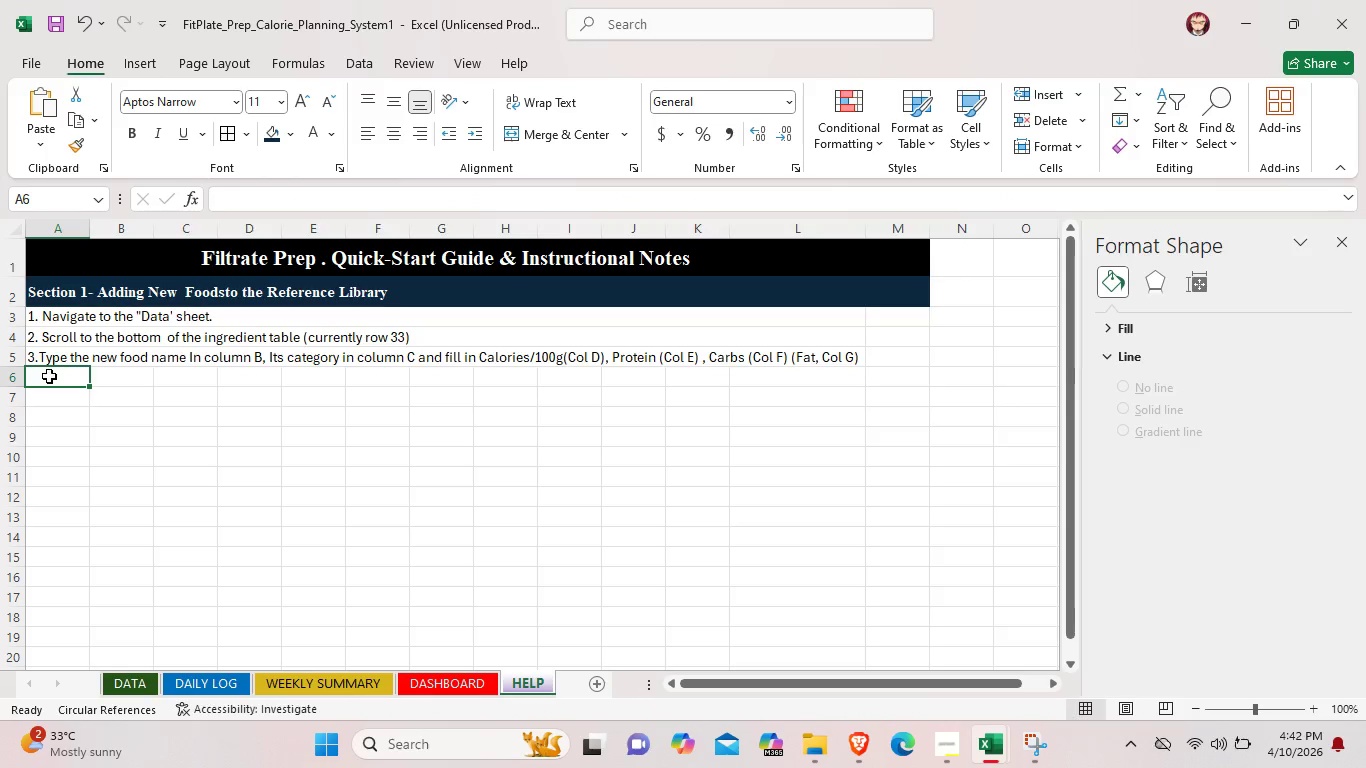 
left_click_drag(start_coordinate=[43, 376], to_coordinate=[810, 383])
 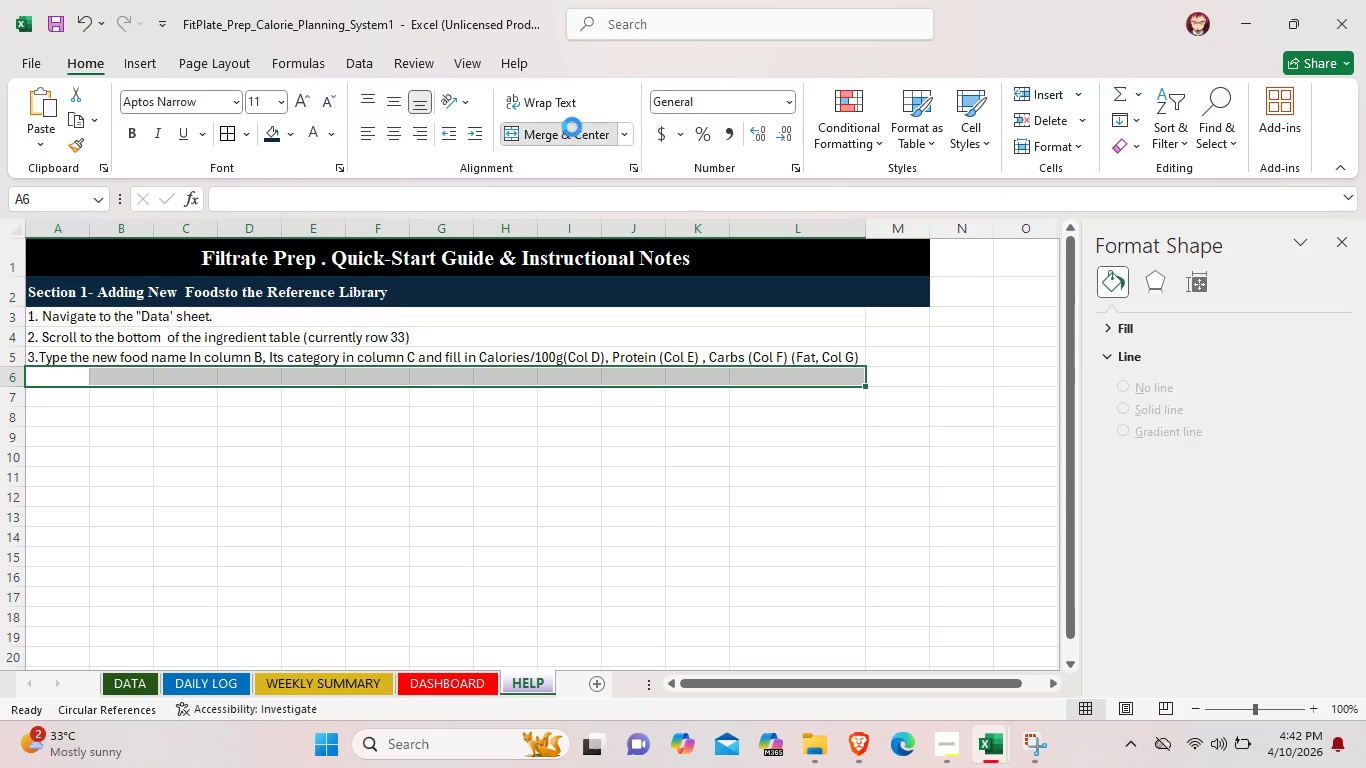 
left_click([572, 127])
 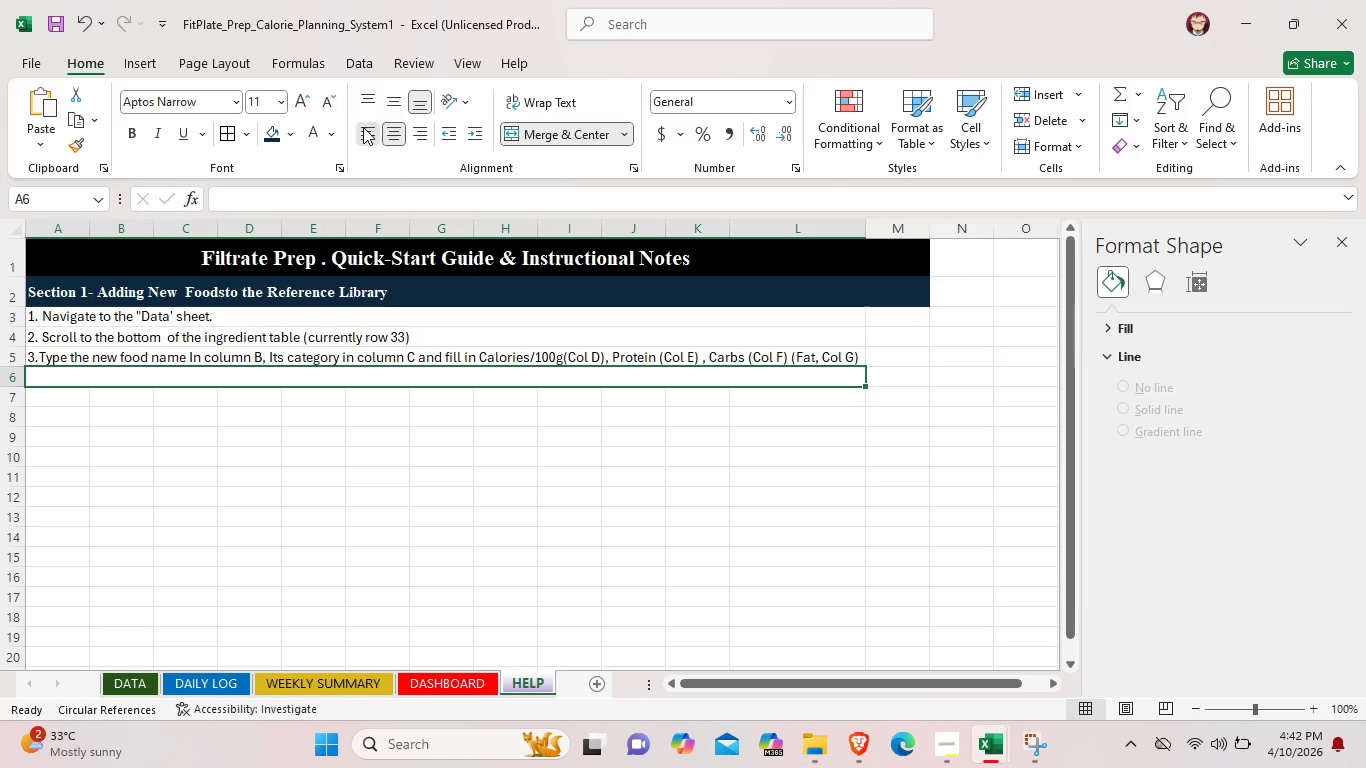 
left_click([363, 127])
 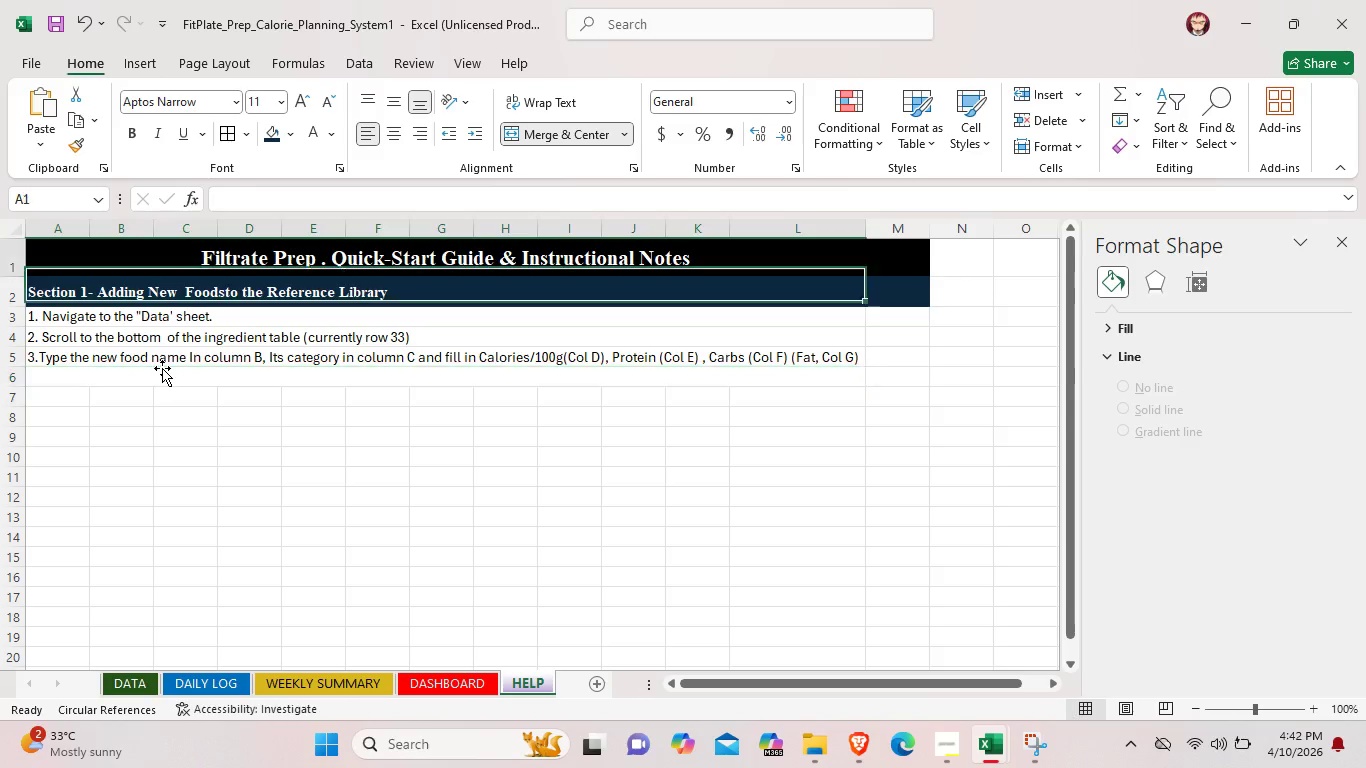 
double_click([162, 368])
 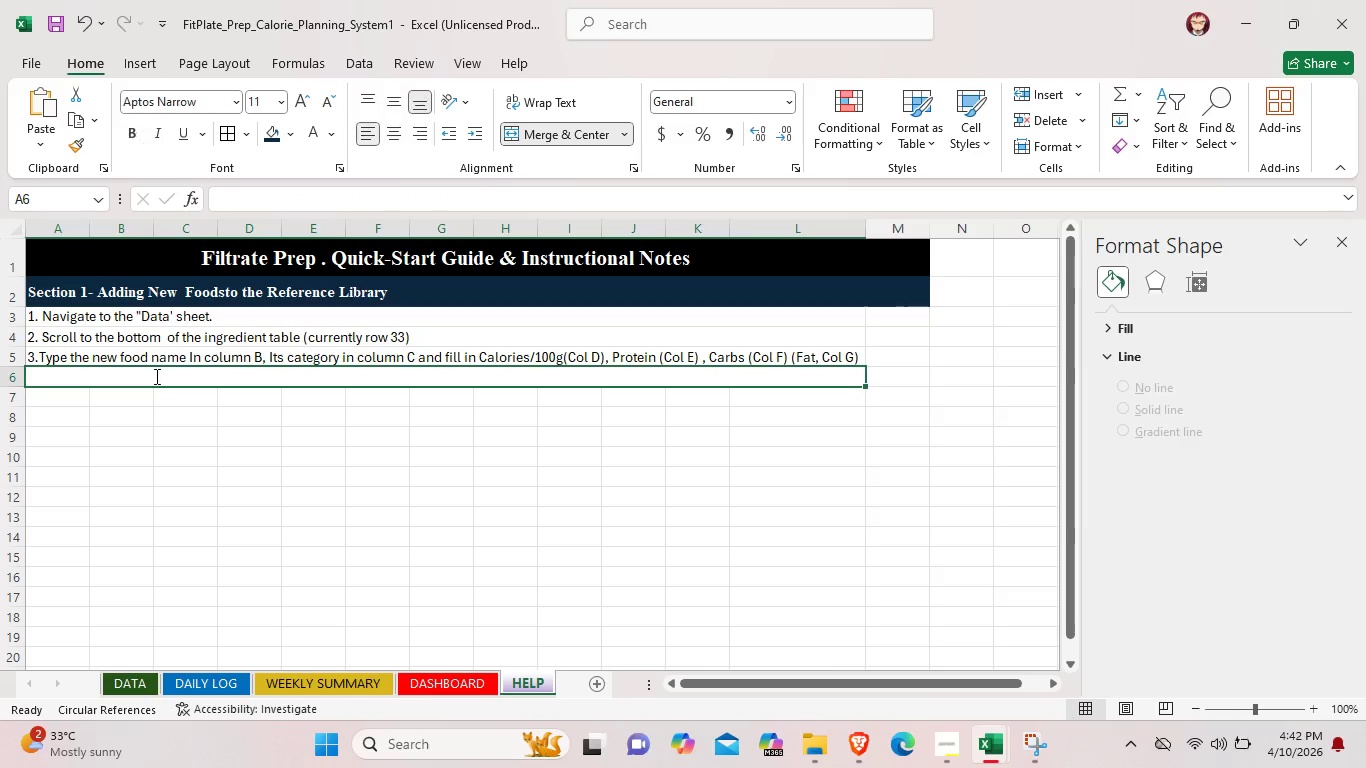 
double_click([155, 376])
 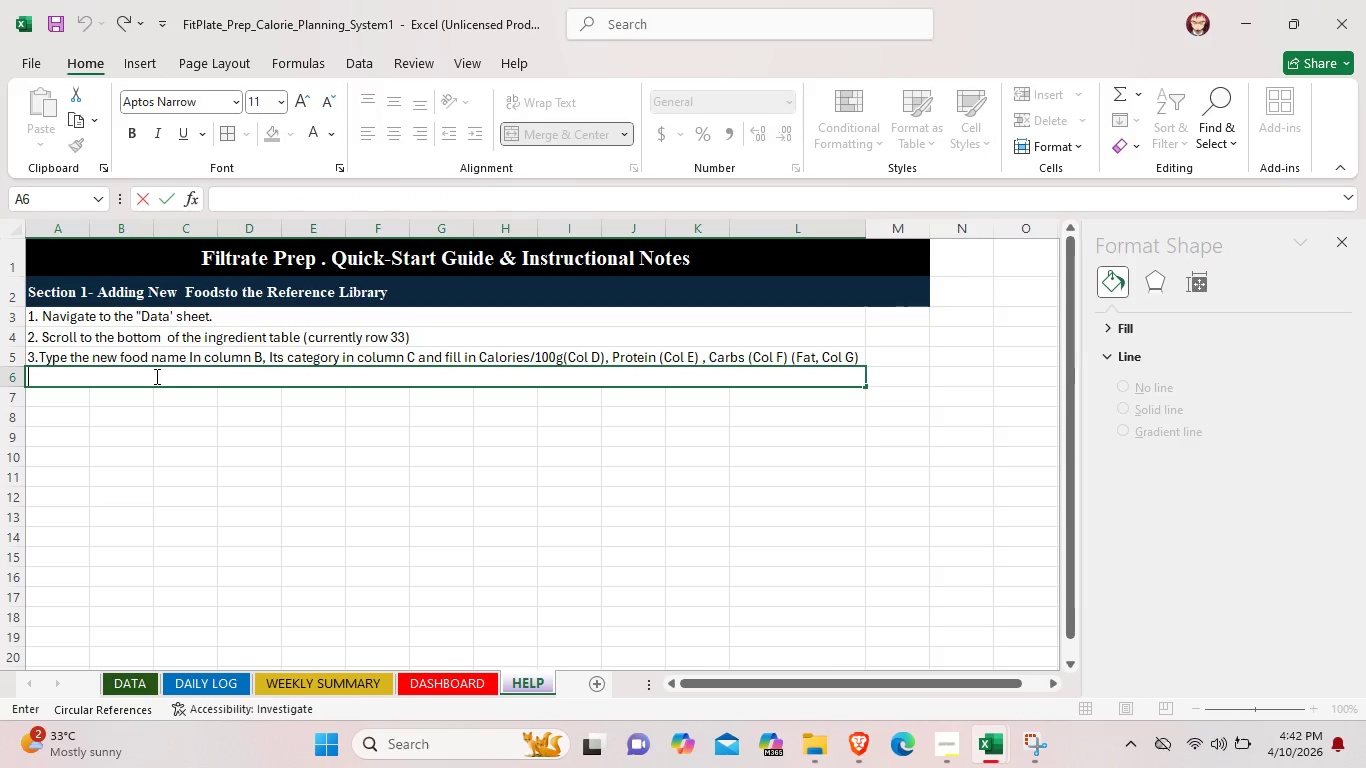 
type(4. The dropdown list in Daily Log column D will at)
key(Backspace)
type(utomaticaly inclue the new itam.)
key(Backspace)
key(Backspace)
type(em)
 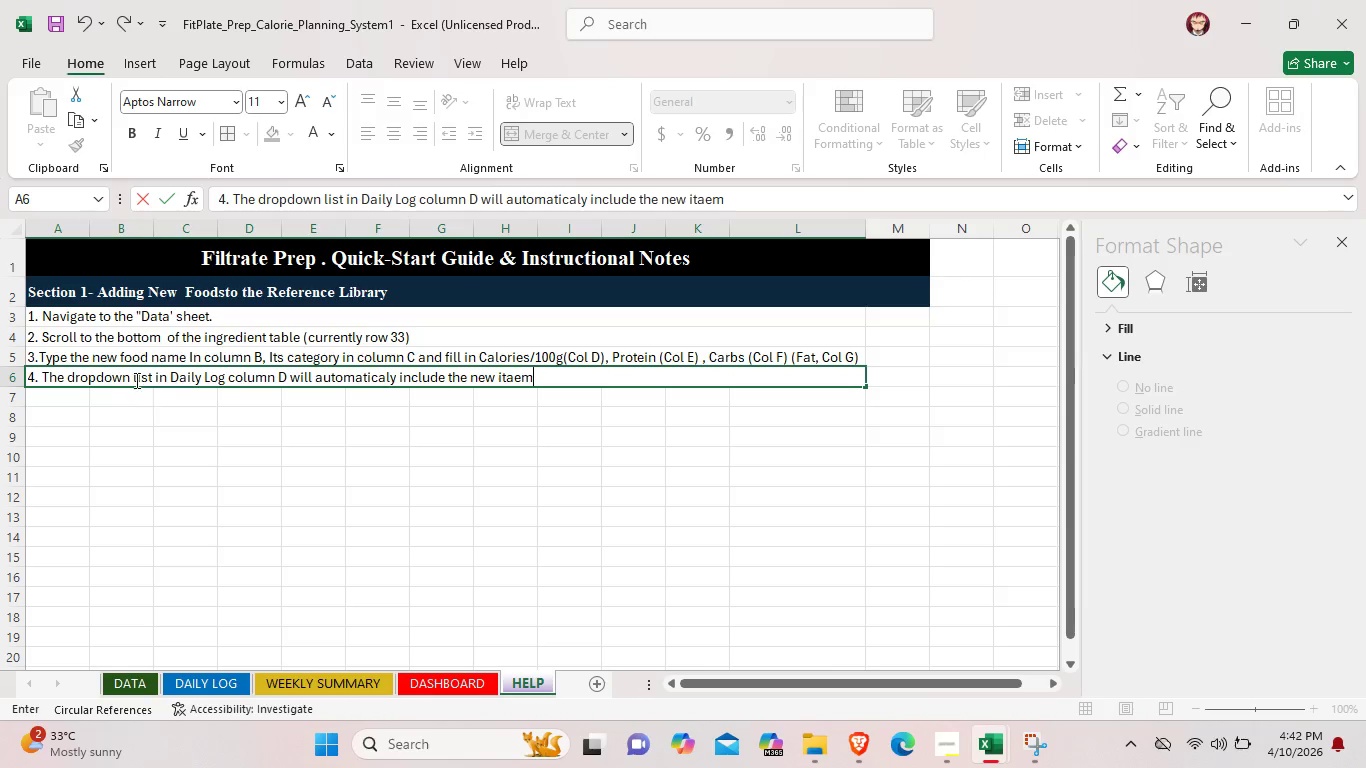 
left_click_drag(start_coordinate=[47, 397], to_coordinate=[825, 394])
 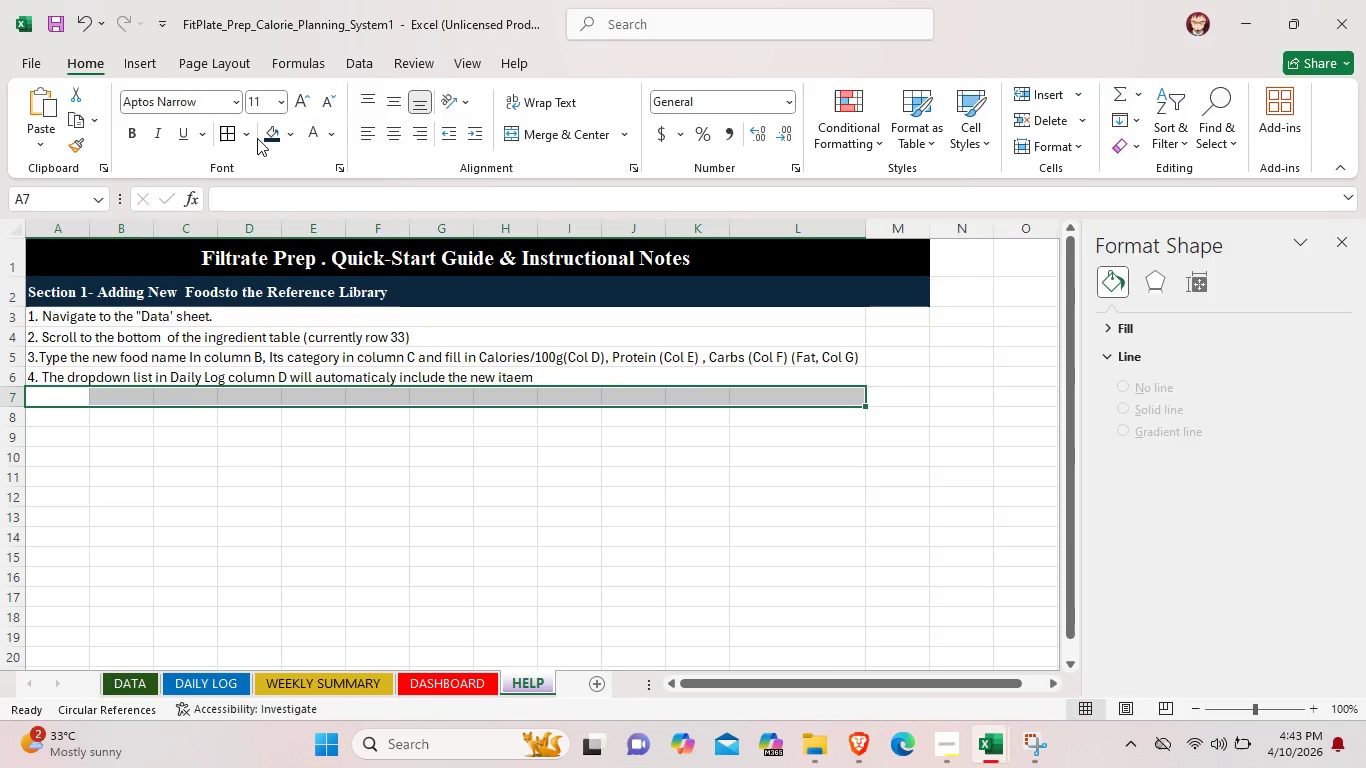 
mouse_move([295, 160])
 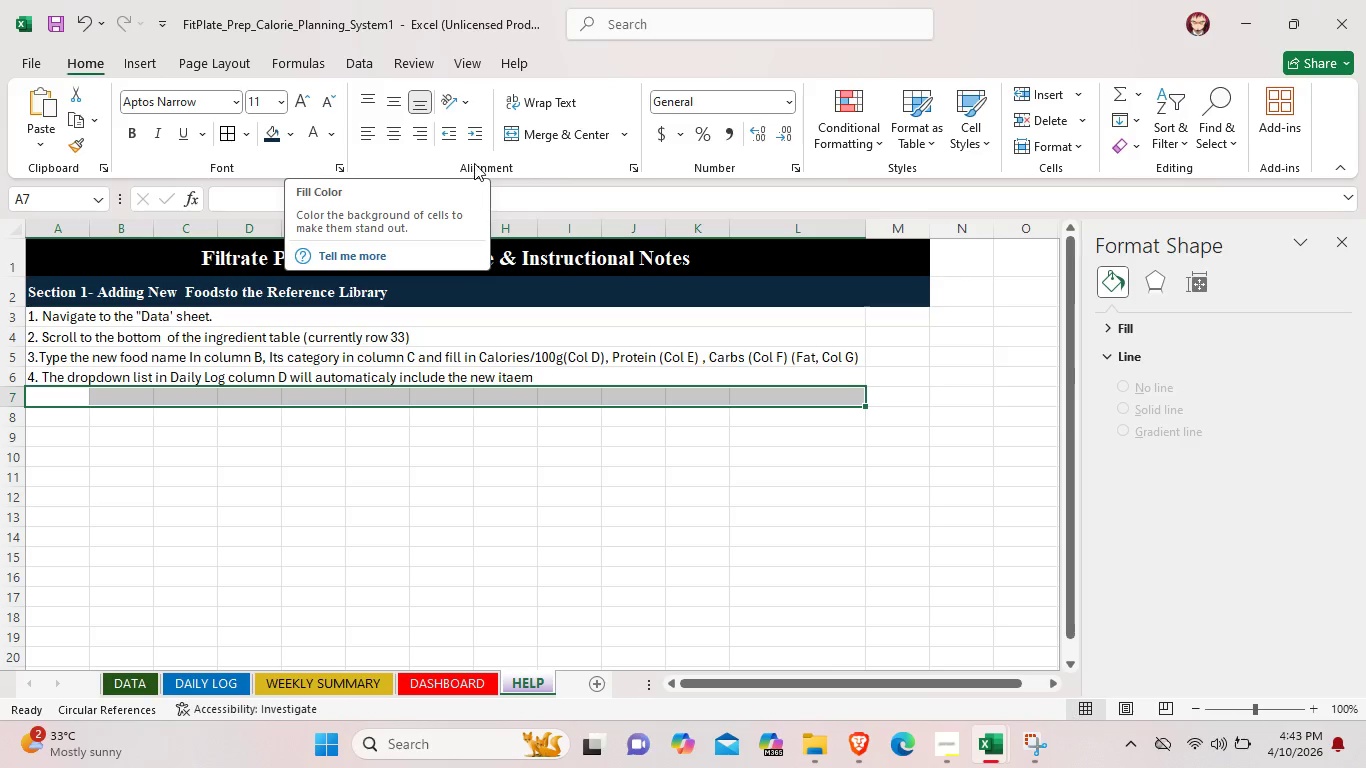 
left_click([521, 132])
 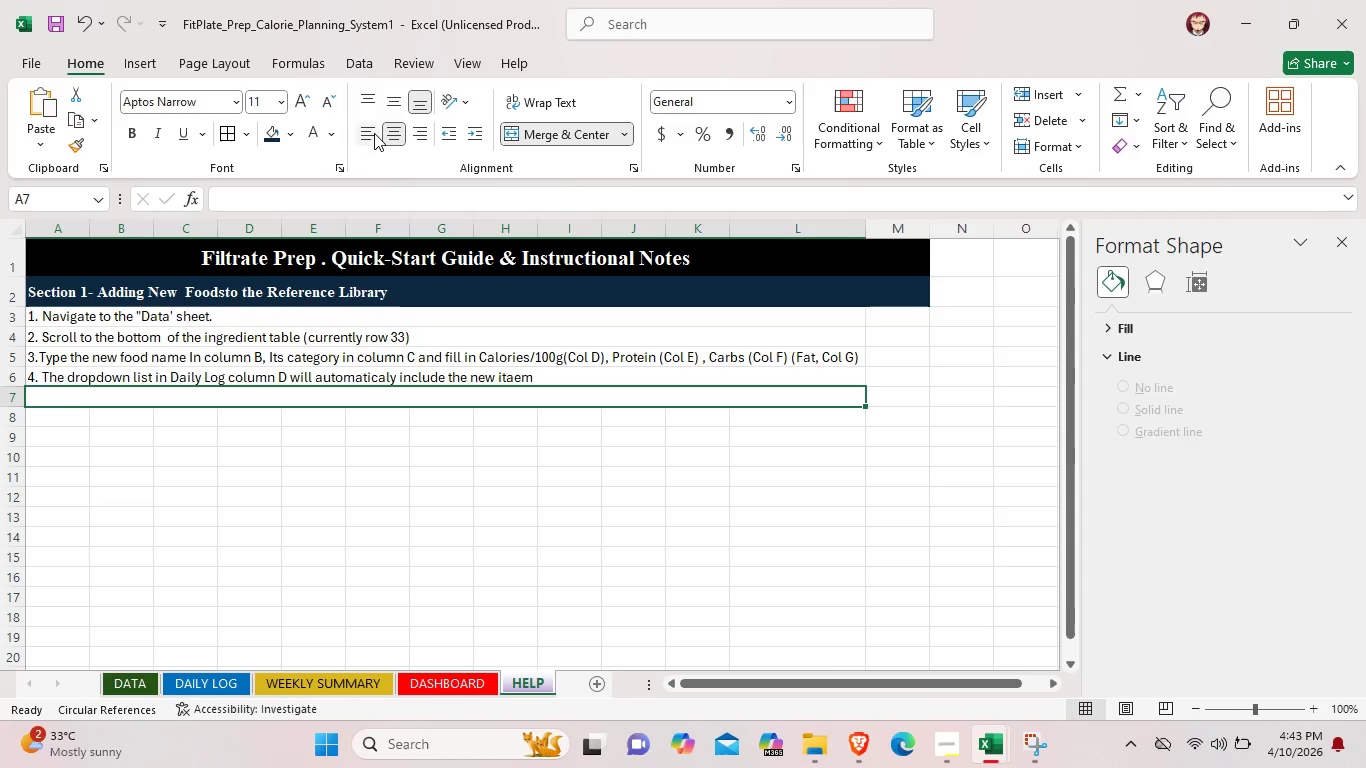 
left_click([371, 132])
 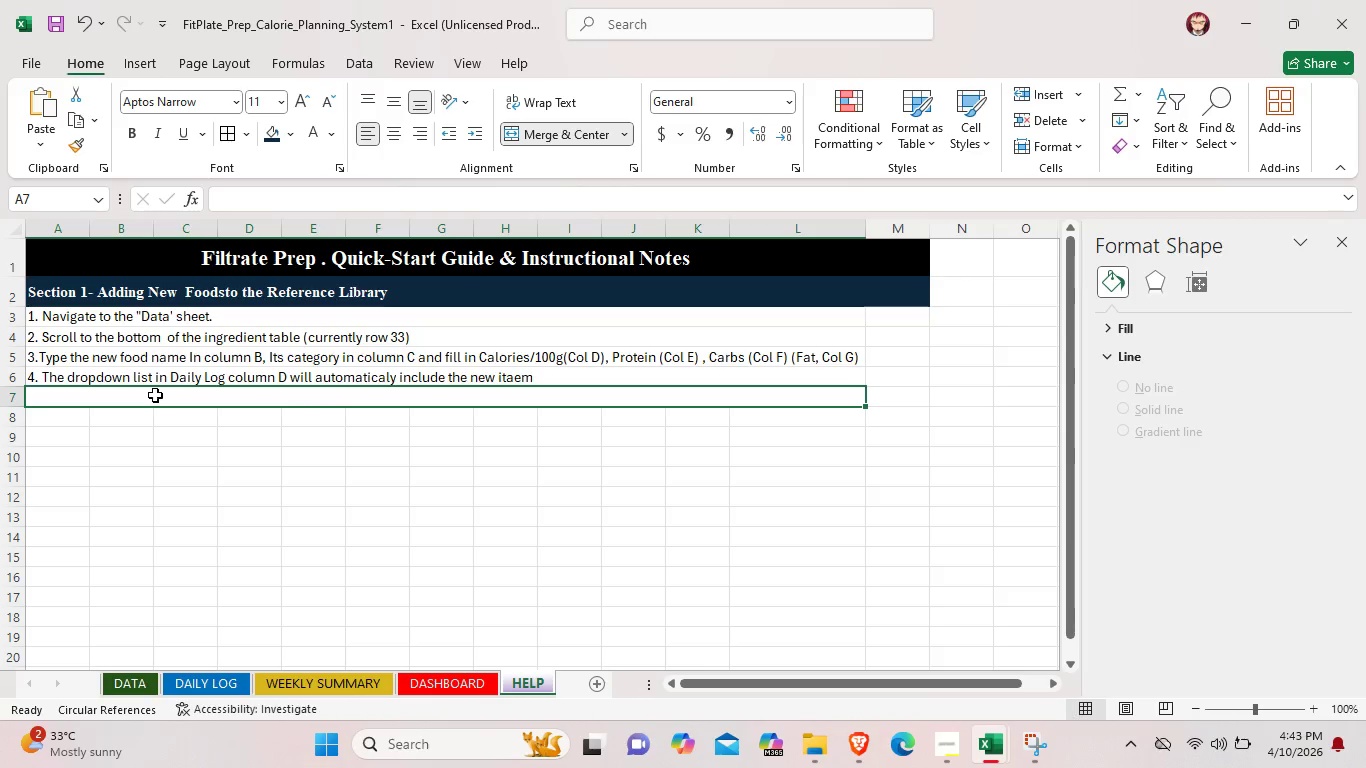 
double_click([155, 395])
 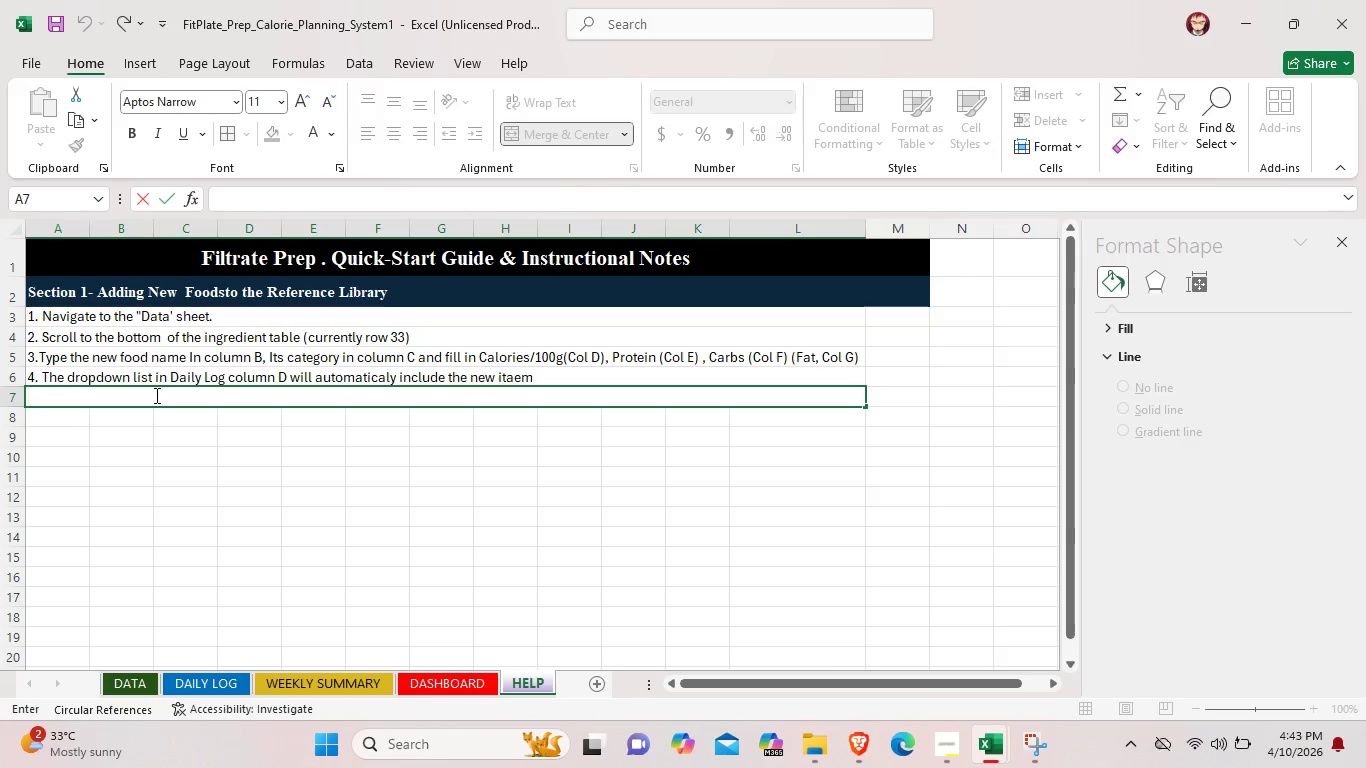 
key(5)
 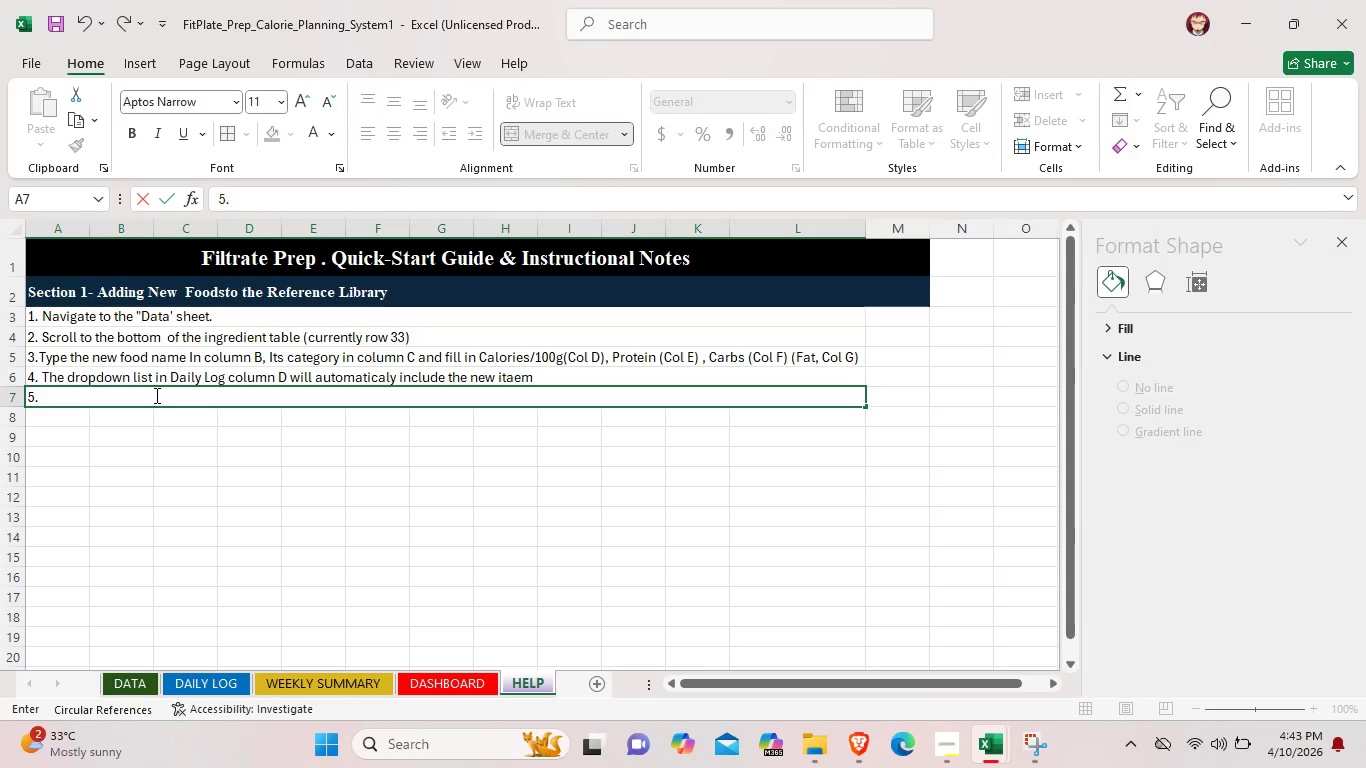 
key(Period)
 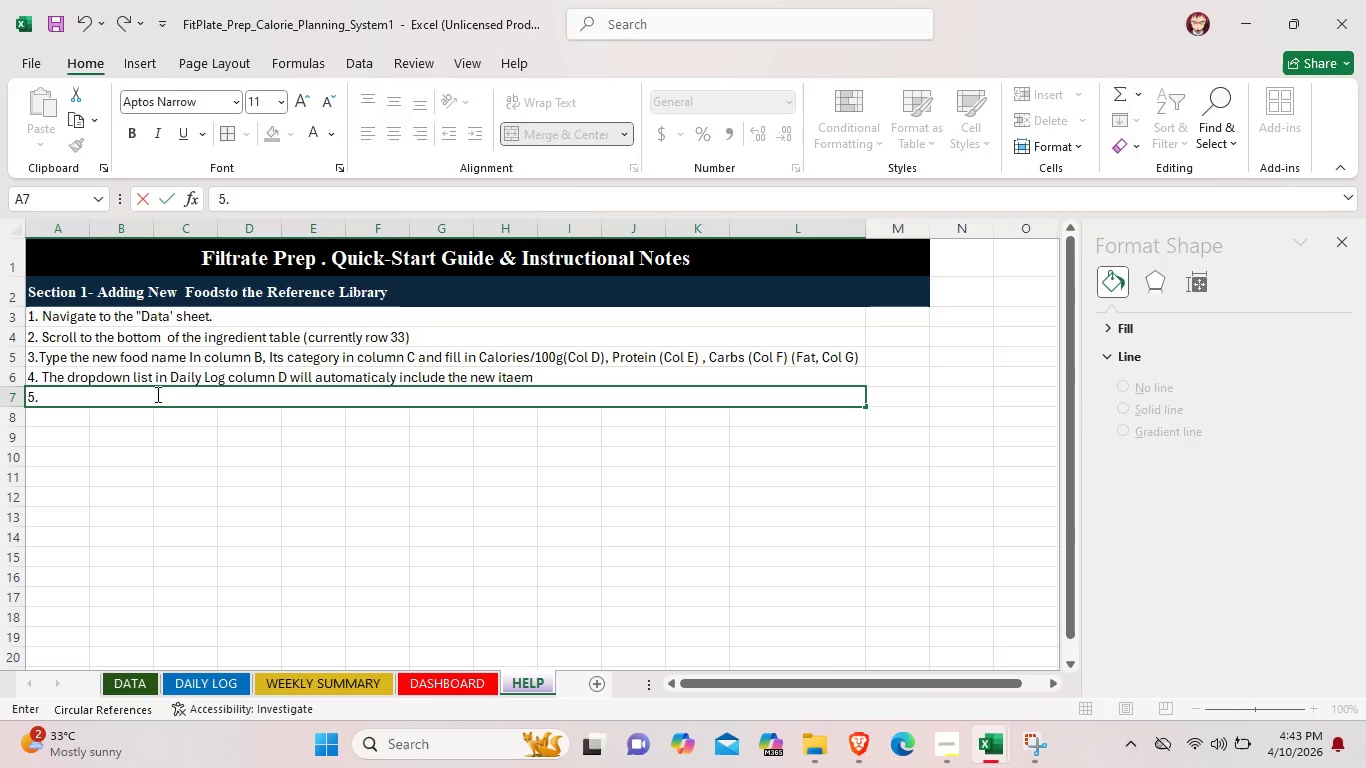 
wait(6.38)
 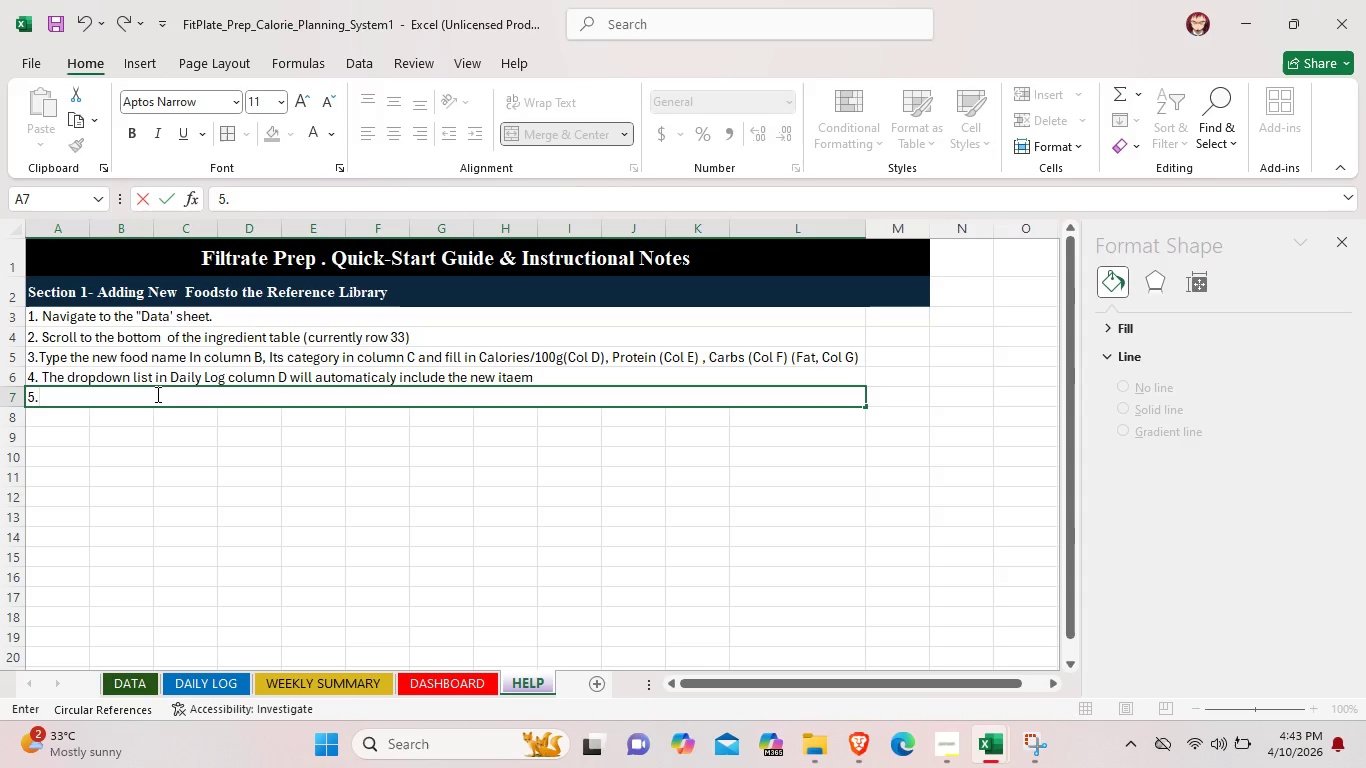 
key(Backspace)
 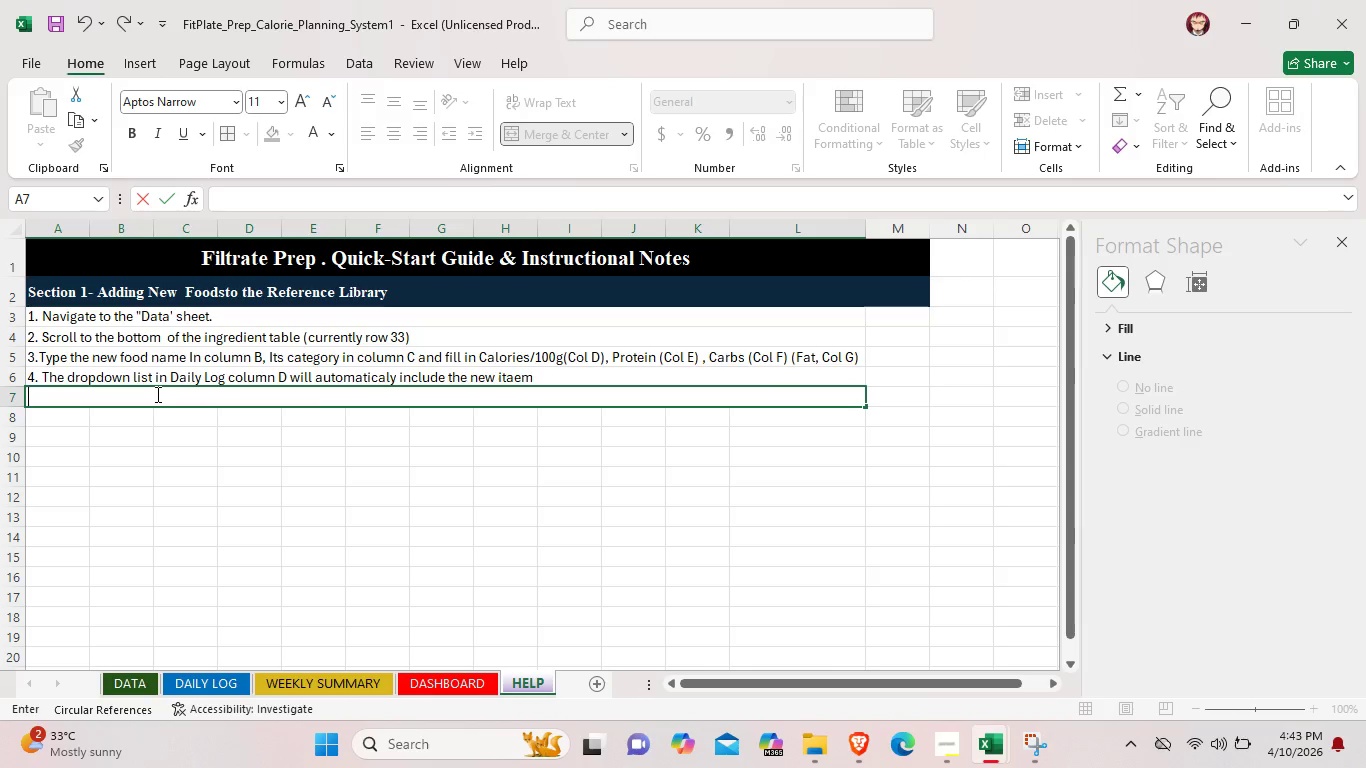 
key(Backspace)
 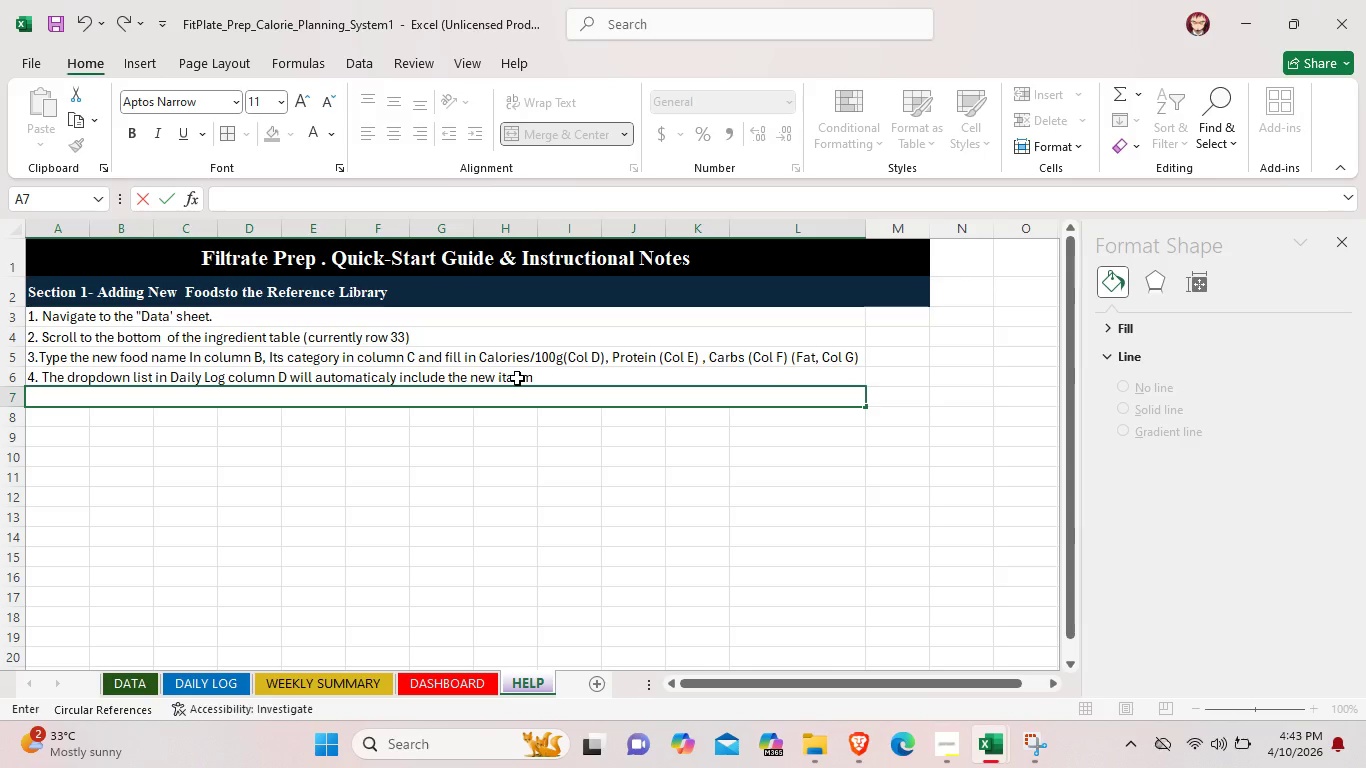 
double_click([517, 378])
 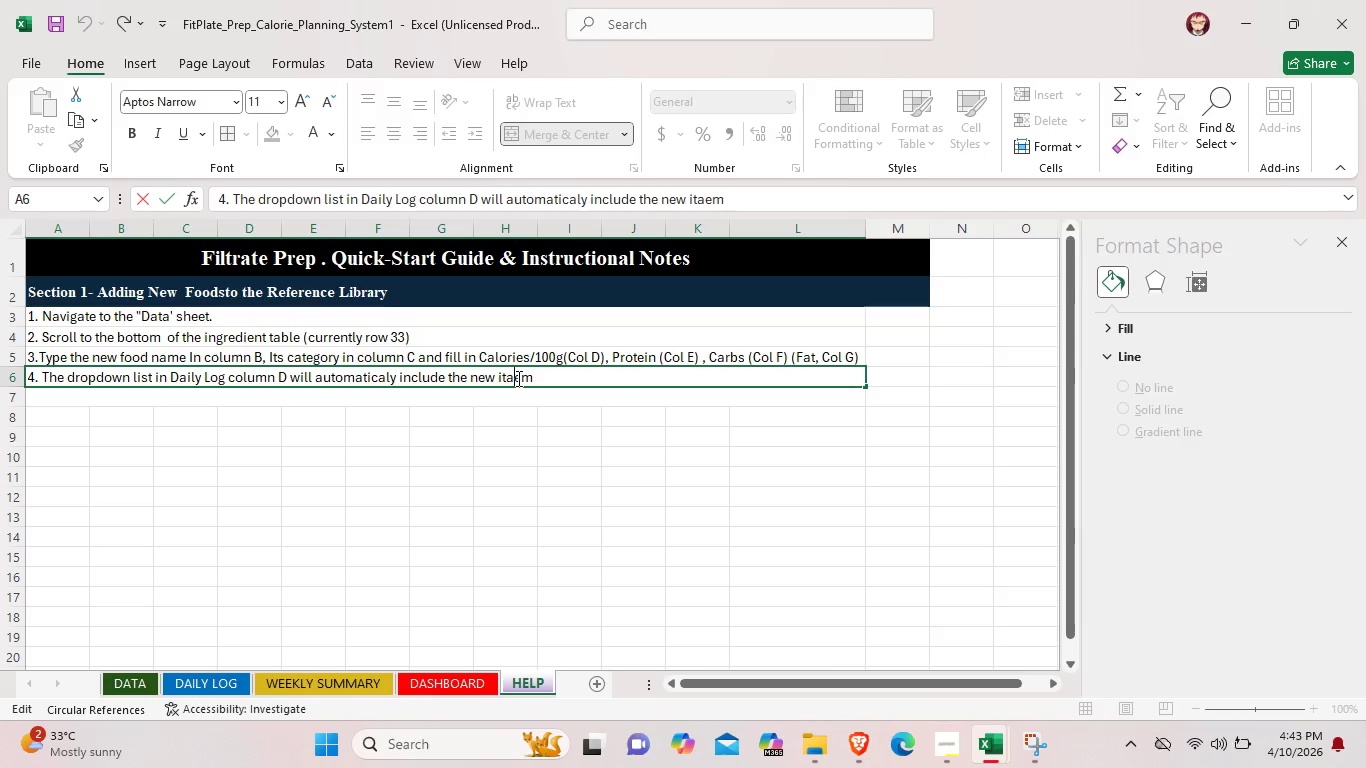 
key(Backspace)
 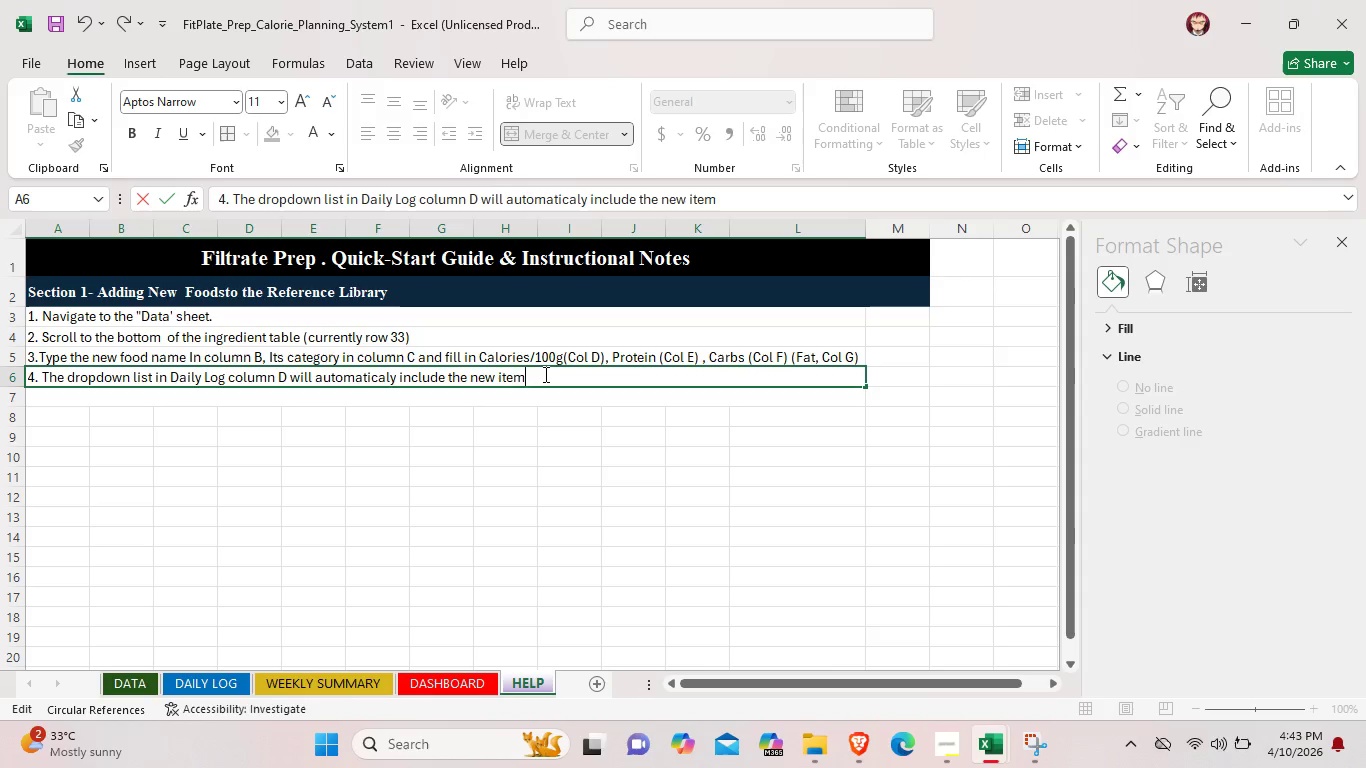 
left_click([544, 374])
 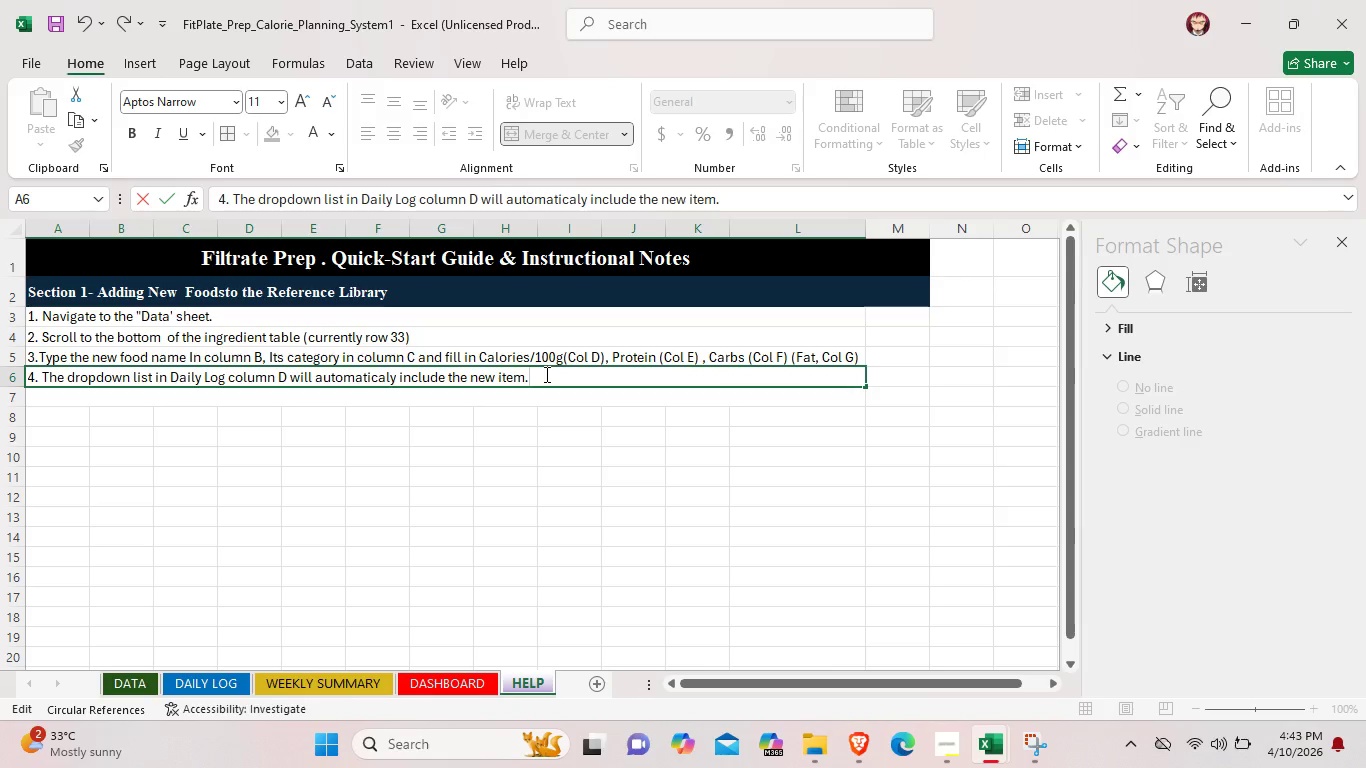 
key(Period)
 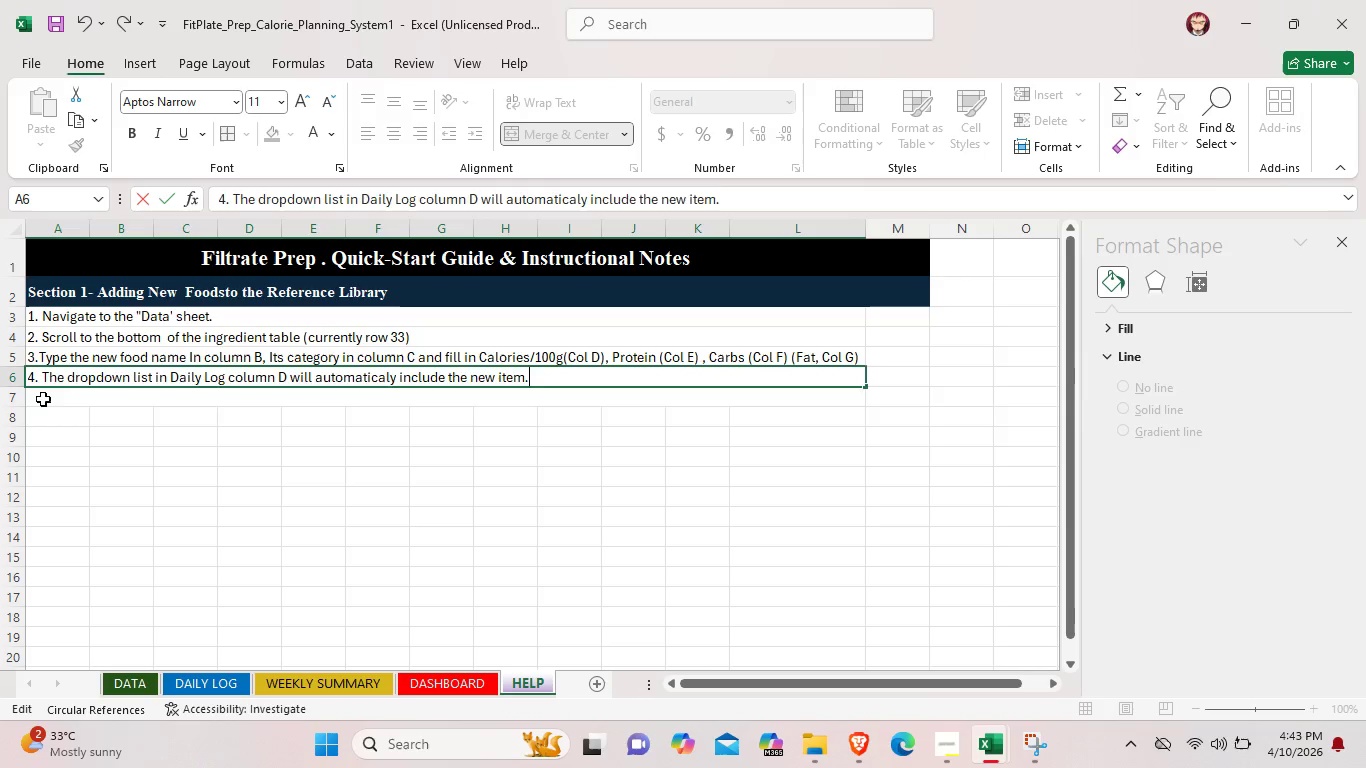 
double_click([43, 399])
 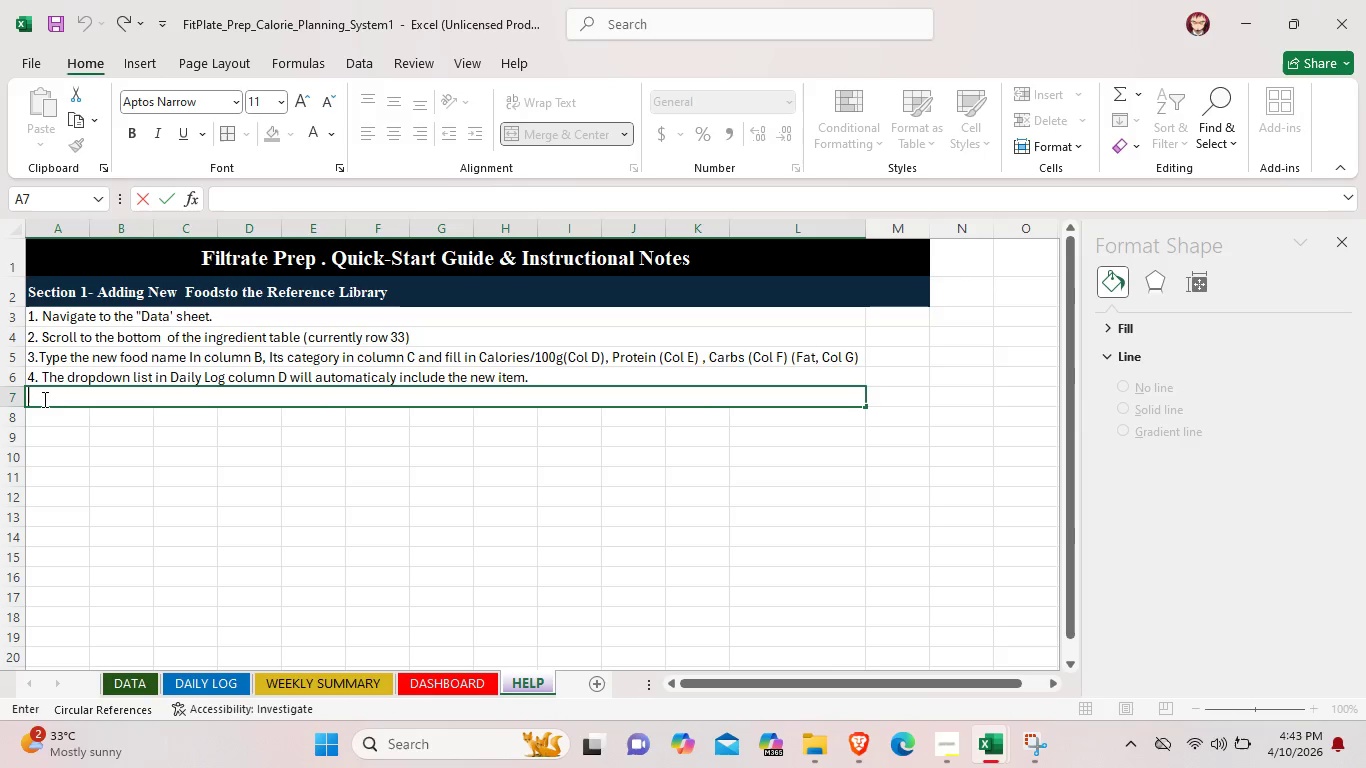 
type((The Data Validation range covers B4:B33)
 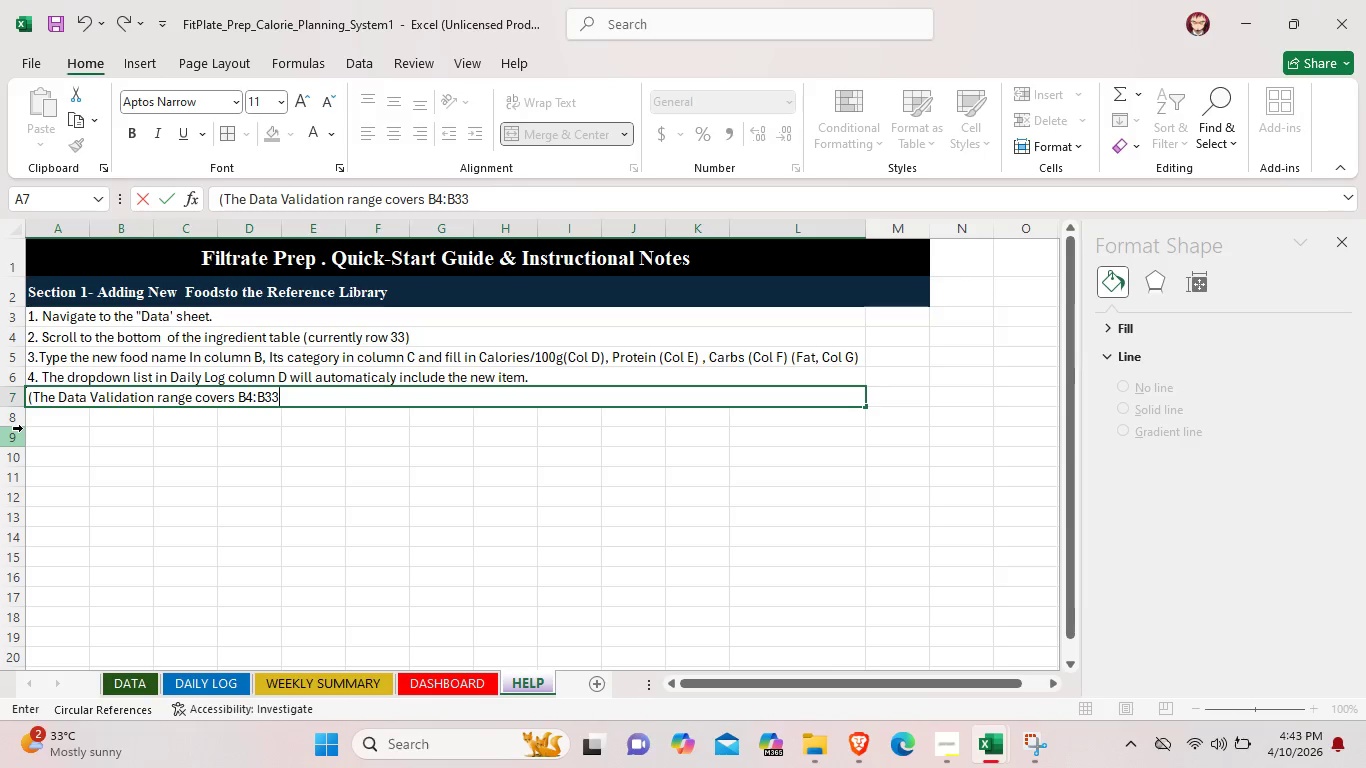 
wait(5.56)
 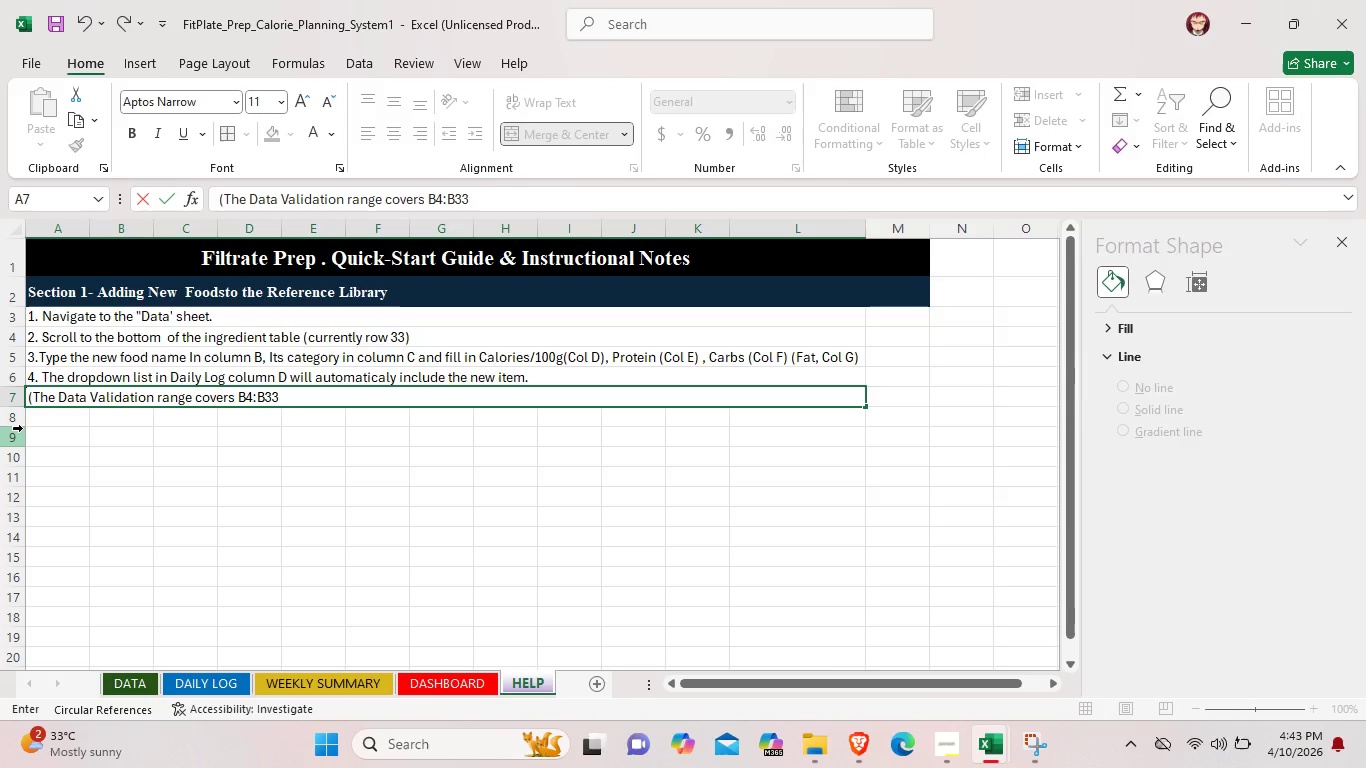 
type( extend if youu)
key(Backspace)
type( add beyeond n)
key(Backspace)
type(ro ww)
key(Backspace)
key(Backspace)
key(Backspace)
type(w 33.))
 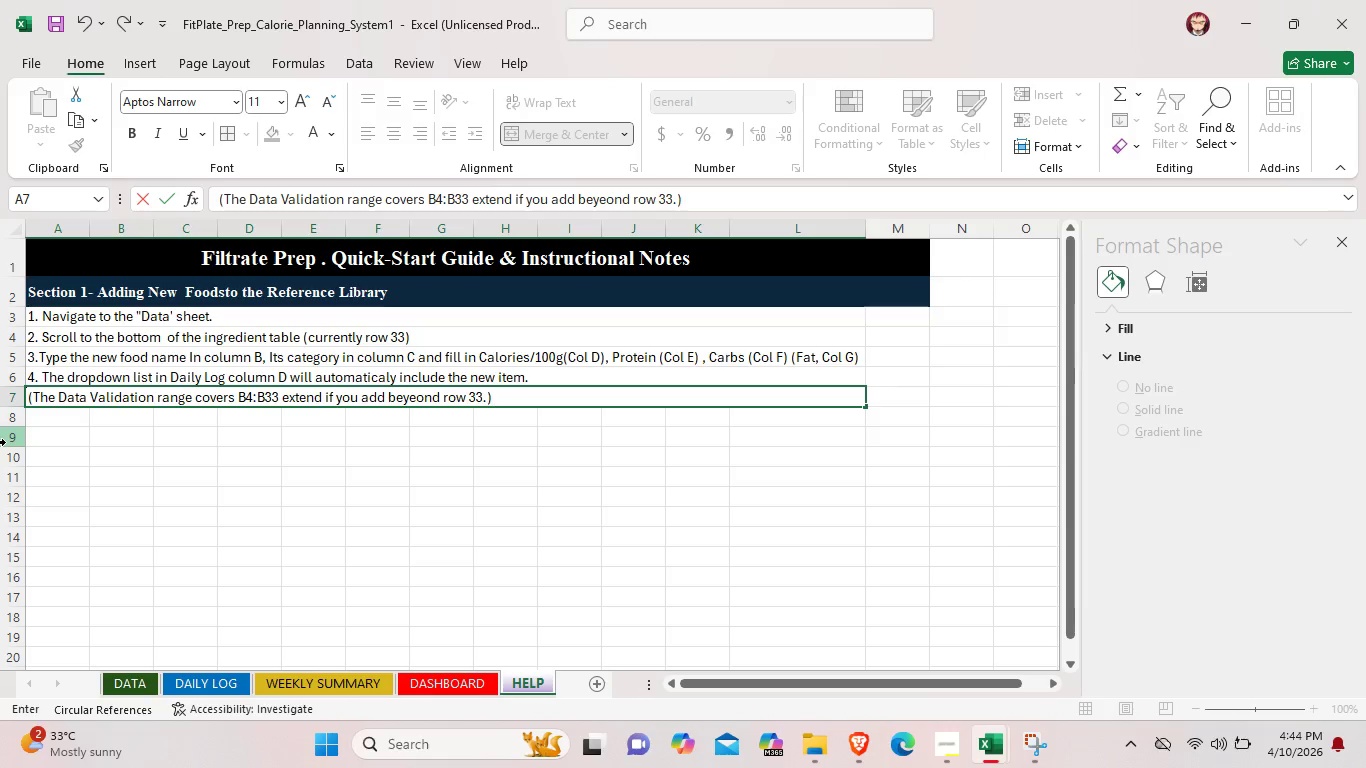 
wait(19.83)
 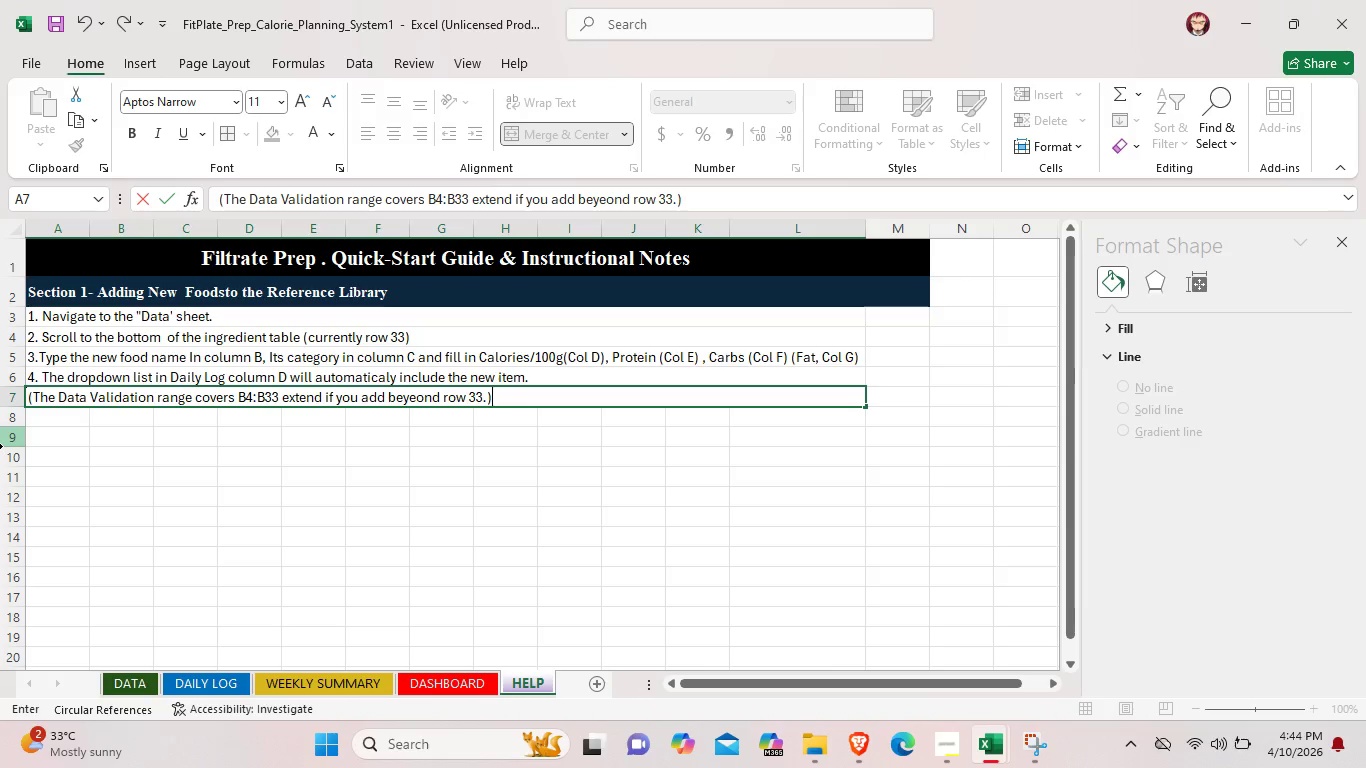 
left_click([50, 428])
 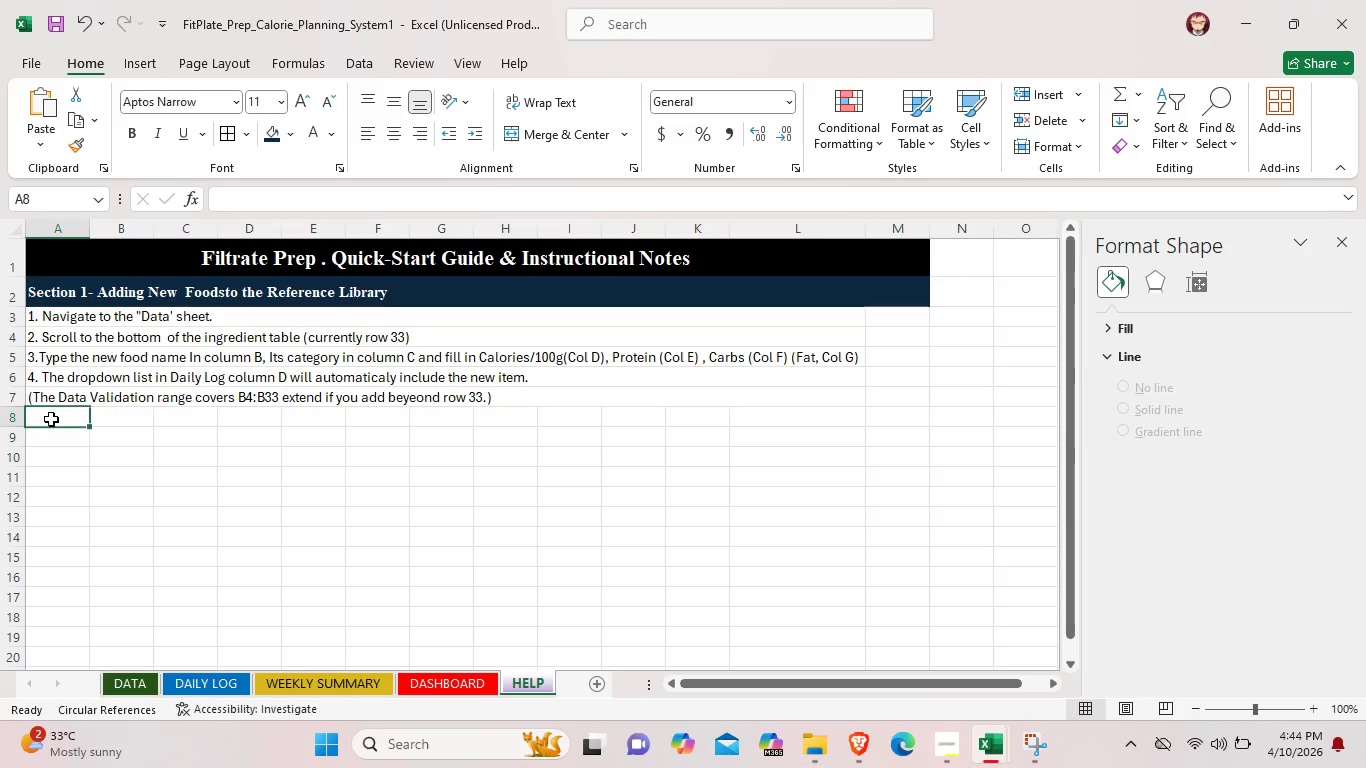 
left_click([51, 419])
 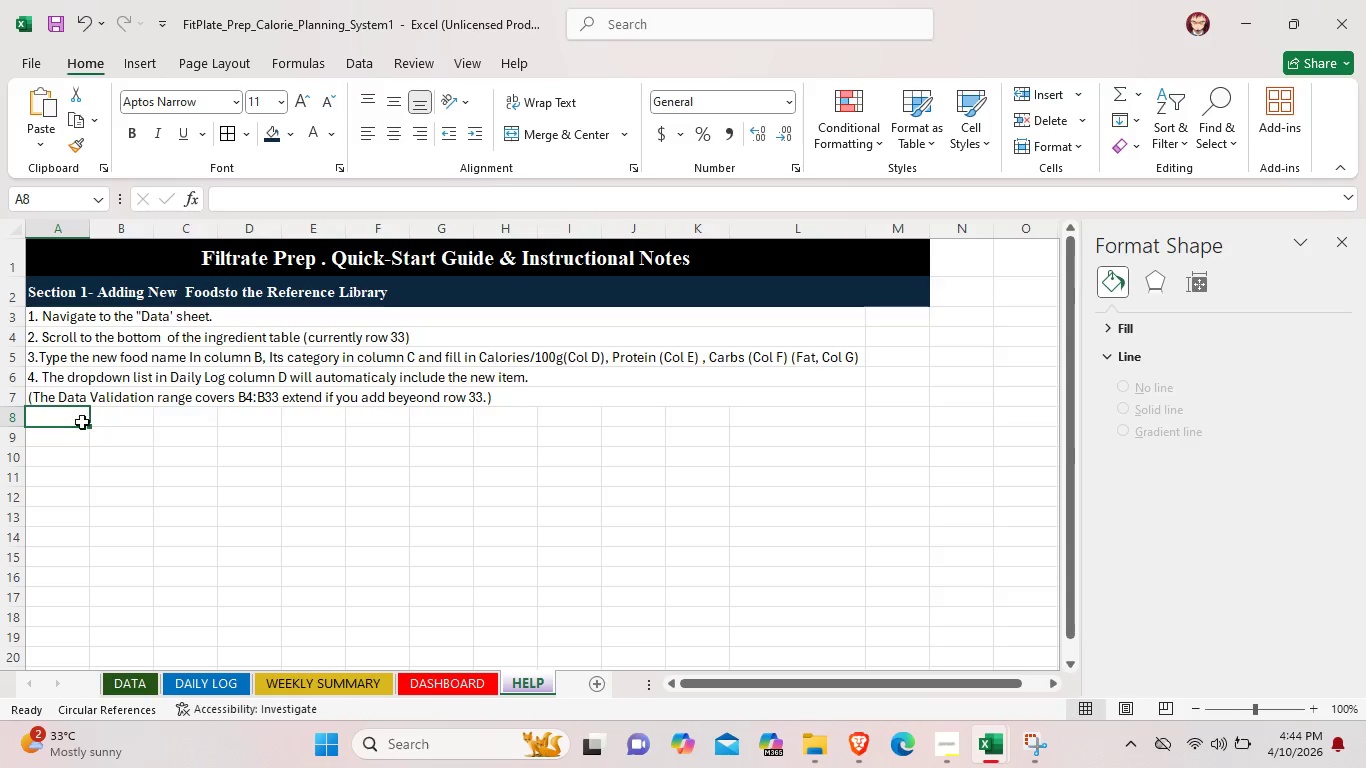 
left_click_drag(start_coordinate=[51, 418], to_coordinate=[901, 409])
 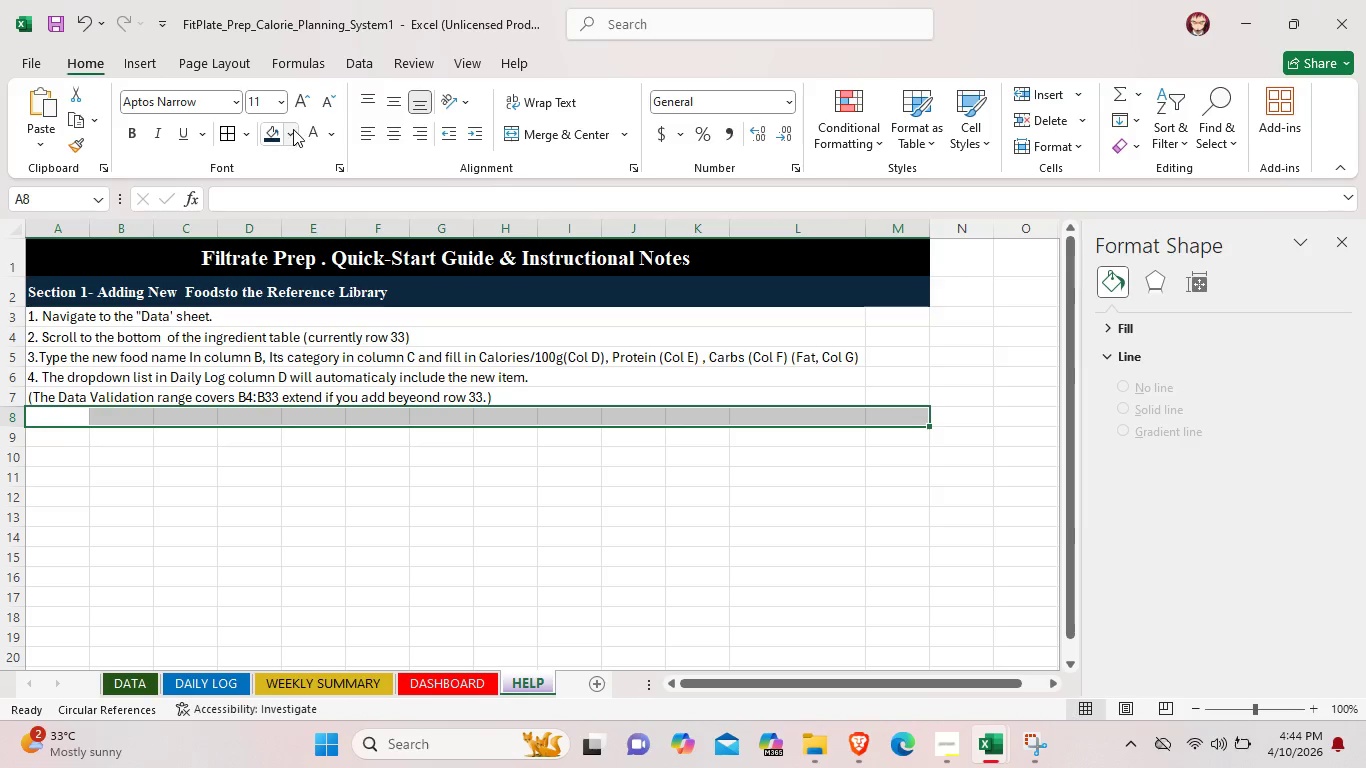 
left_click([291, 132])
 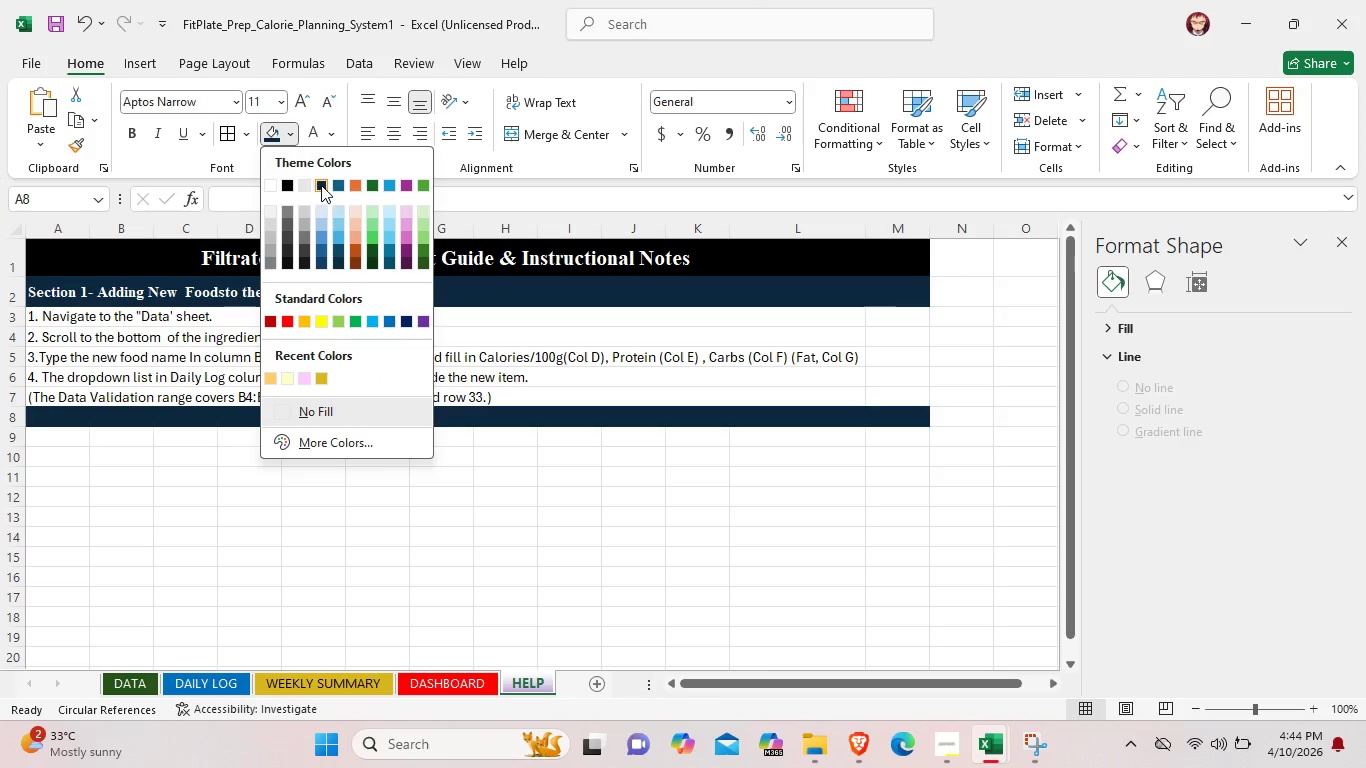 
left_click([321, 185])
 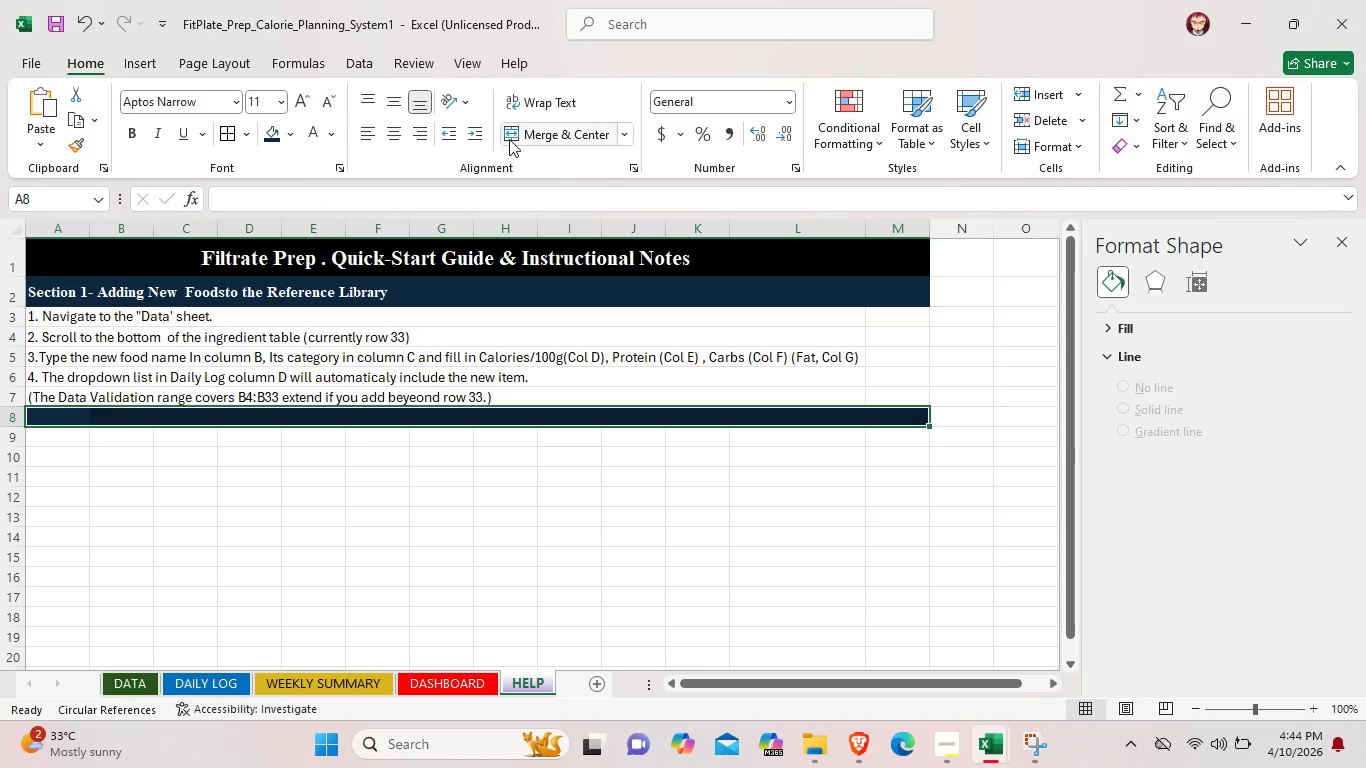 
left_click([521, 137])
 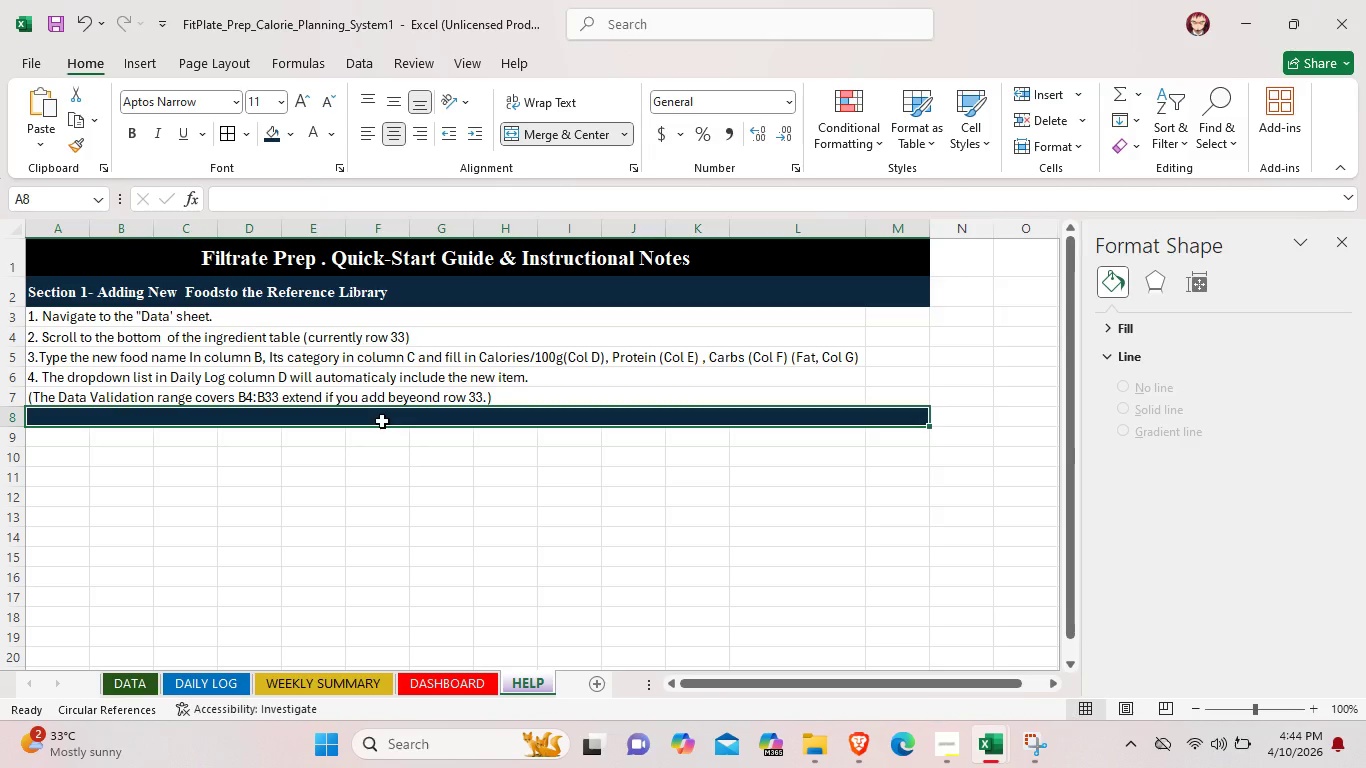 
left_click([382, 421])
 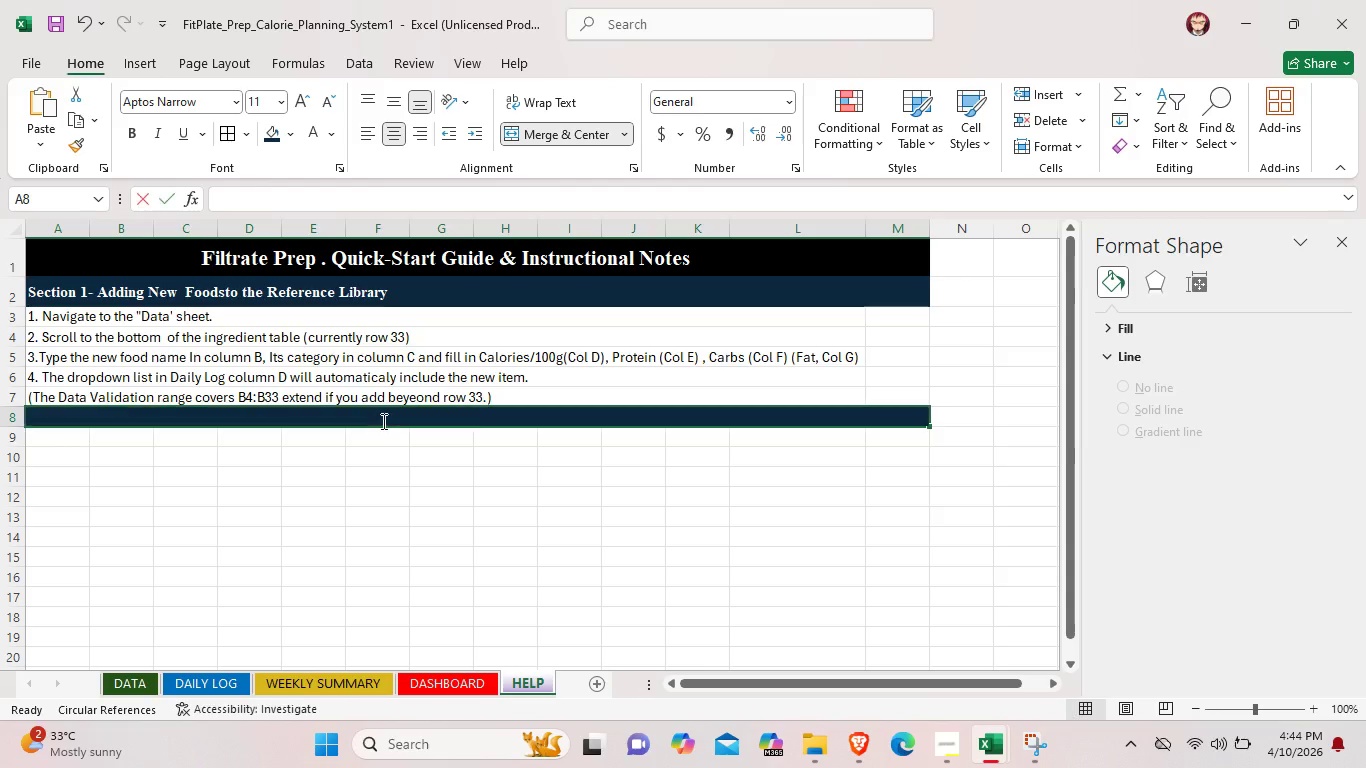 
double_click([382, 421])
 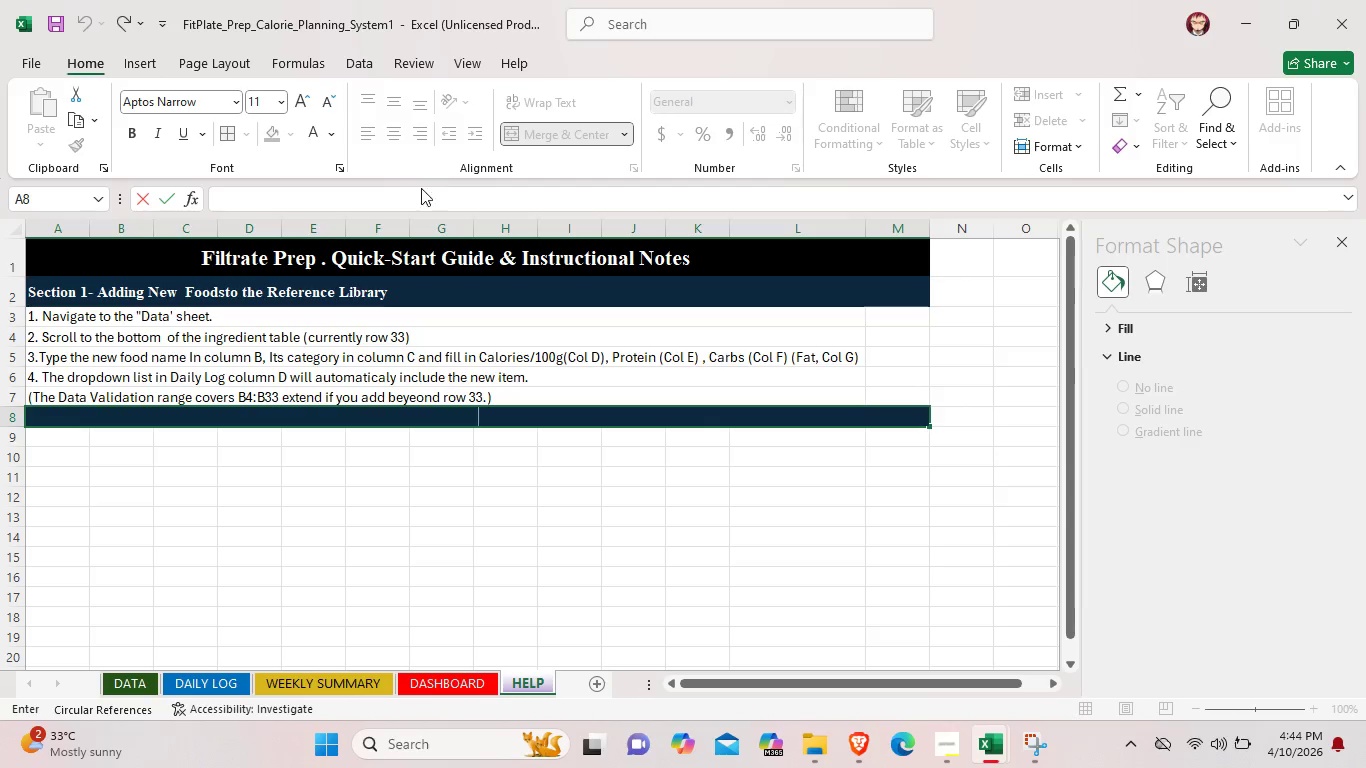 
left_click([617, 470])
 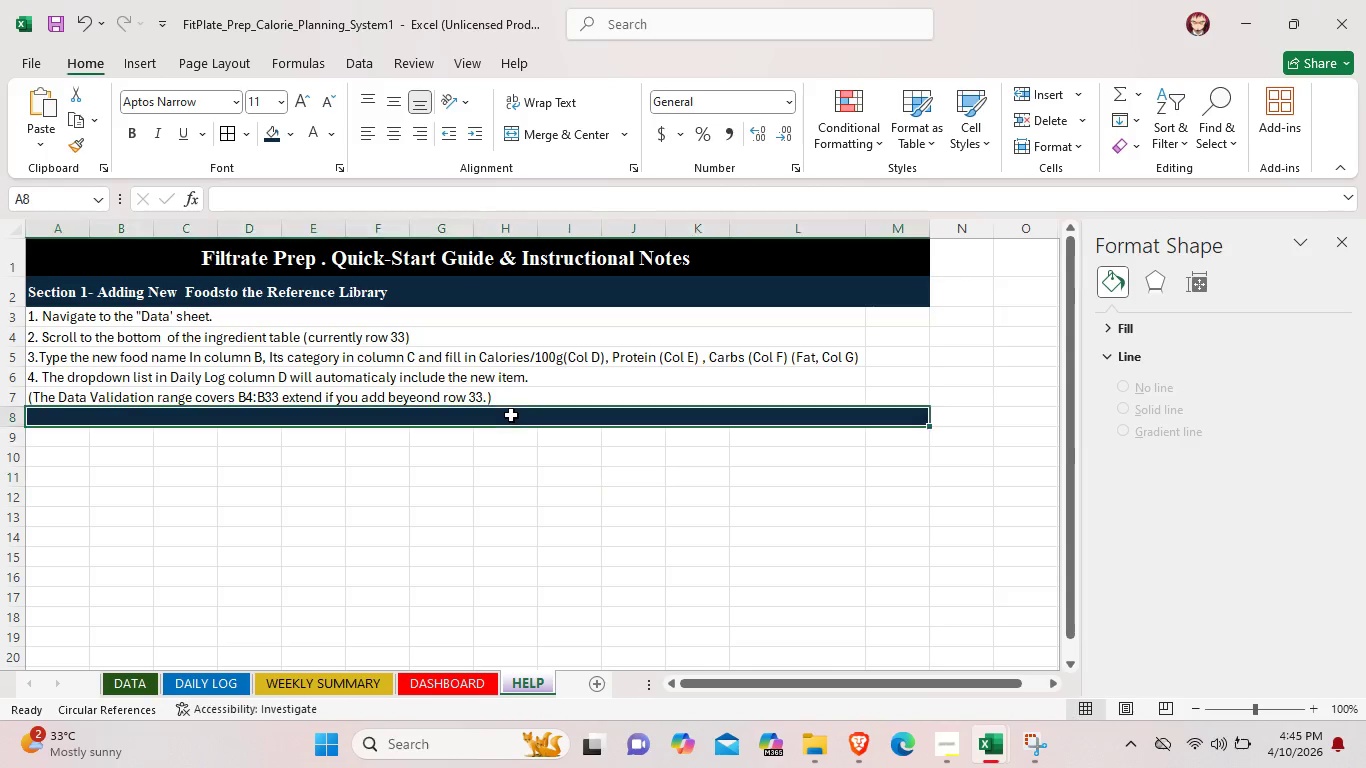 
left_click([511, 415])
 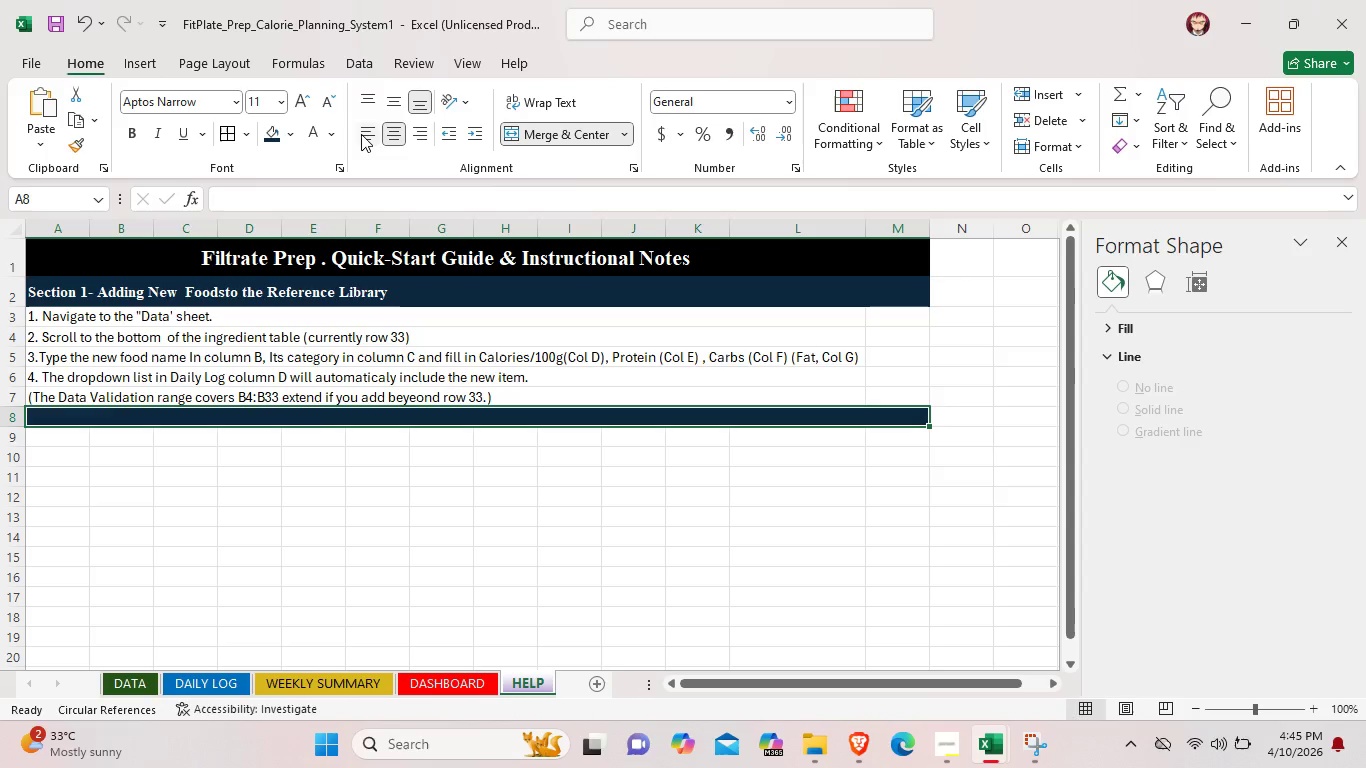 
left_click([361, 134])
 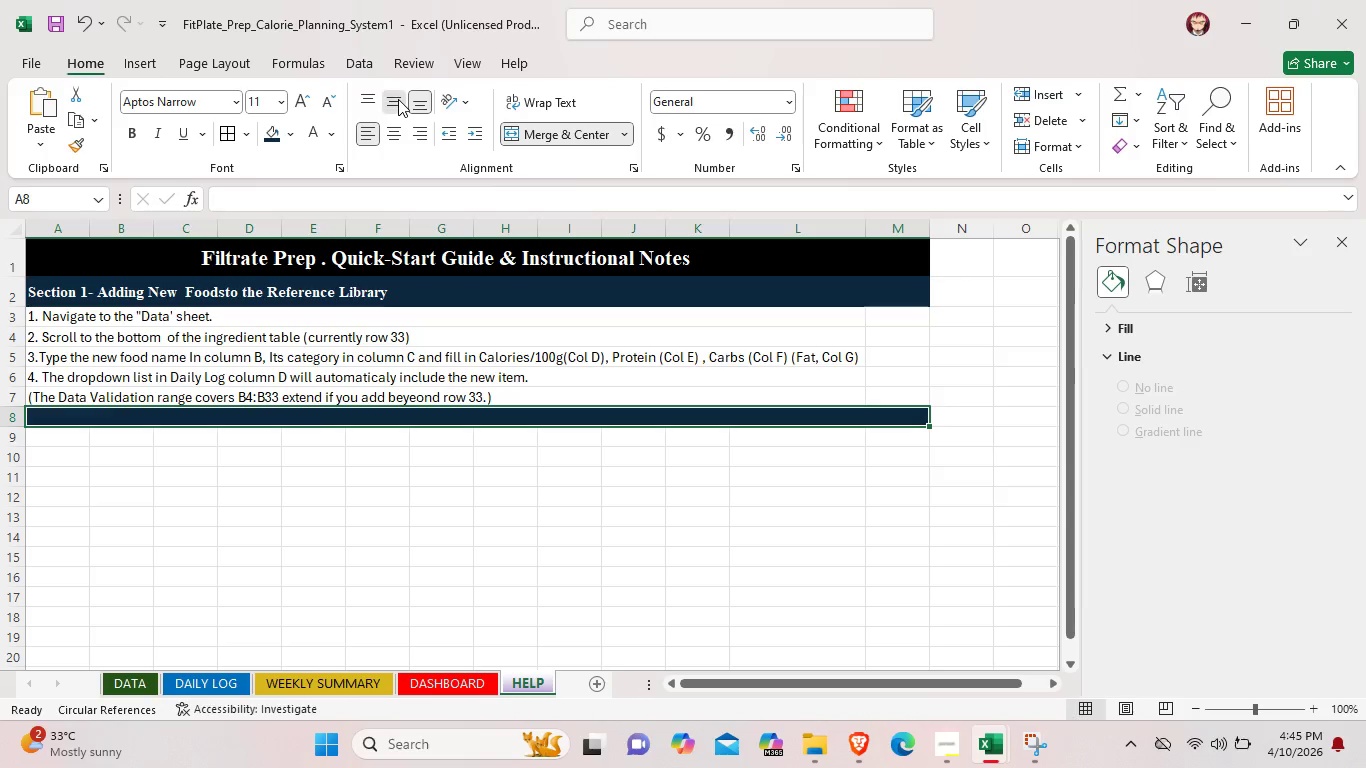 
left_click([398, 99])
 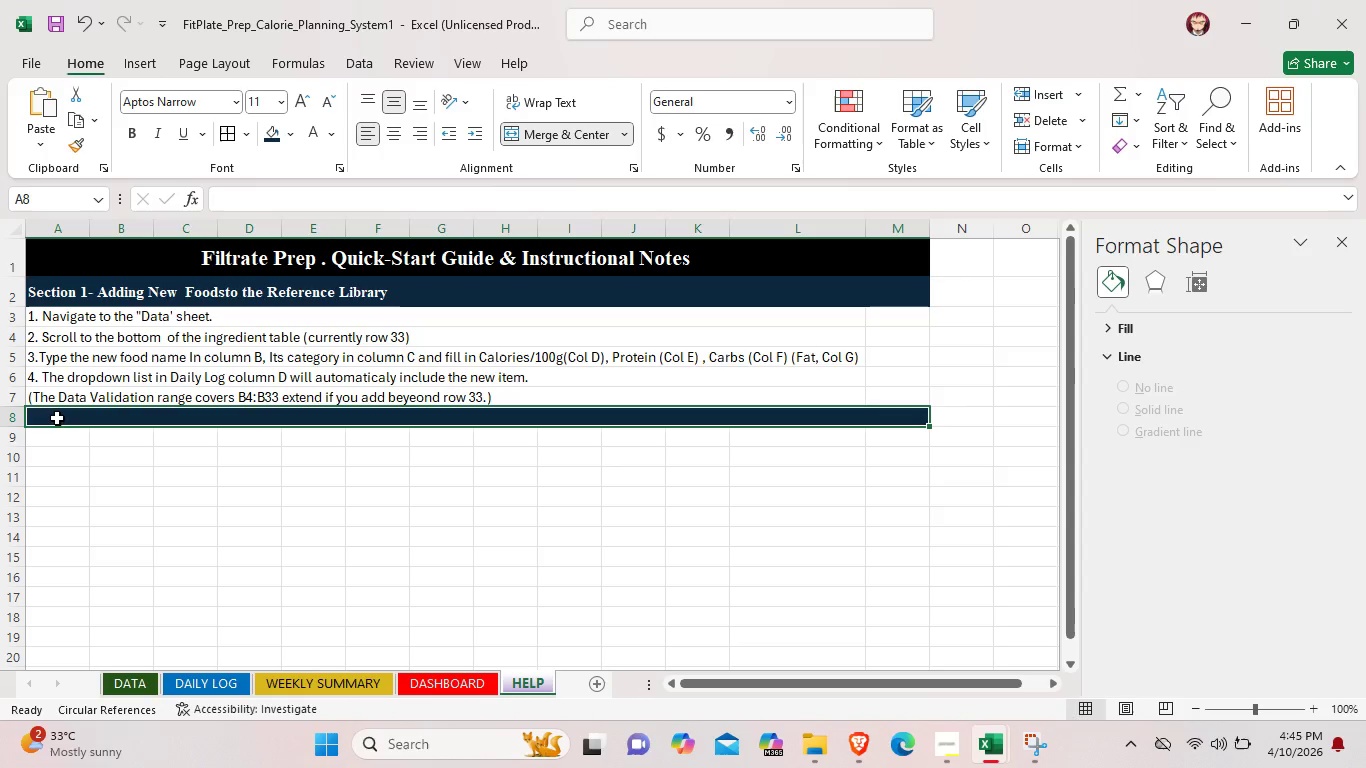 
double_click([57, 419])
 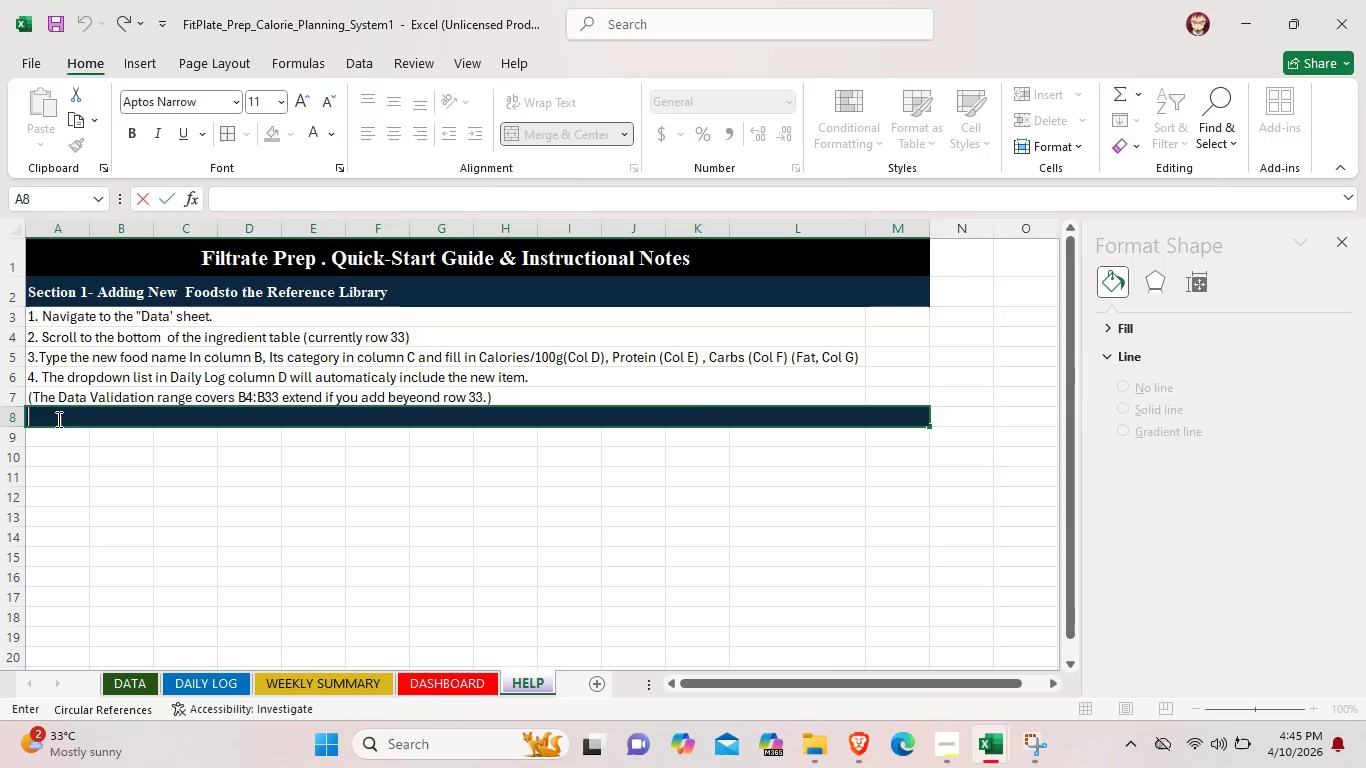 
type(Section 2 )
 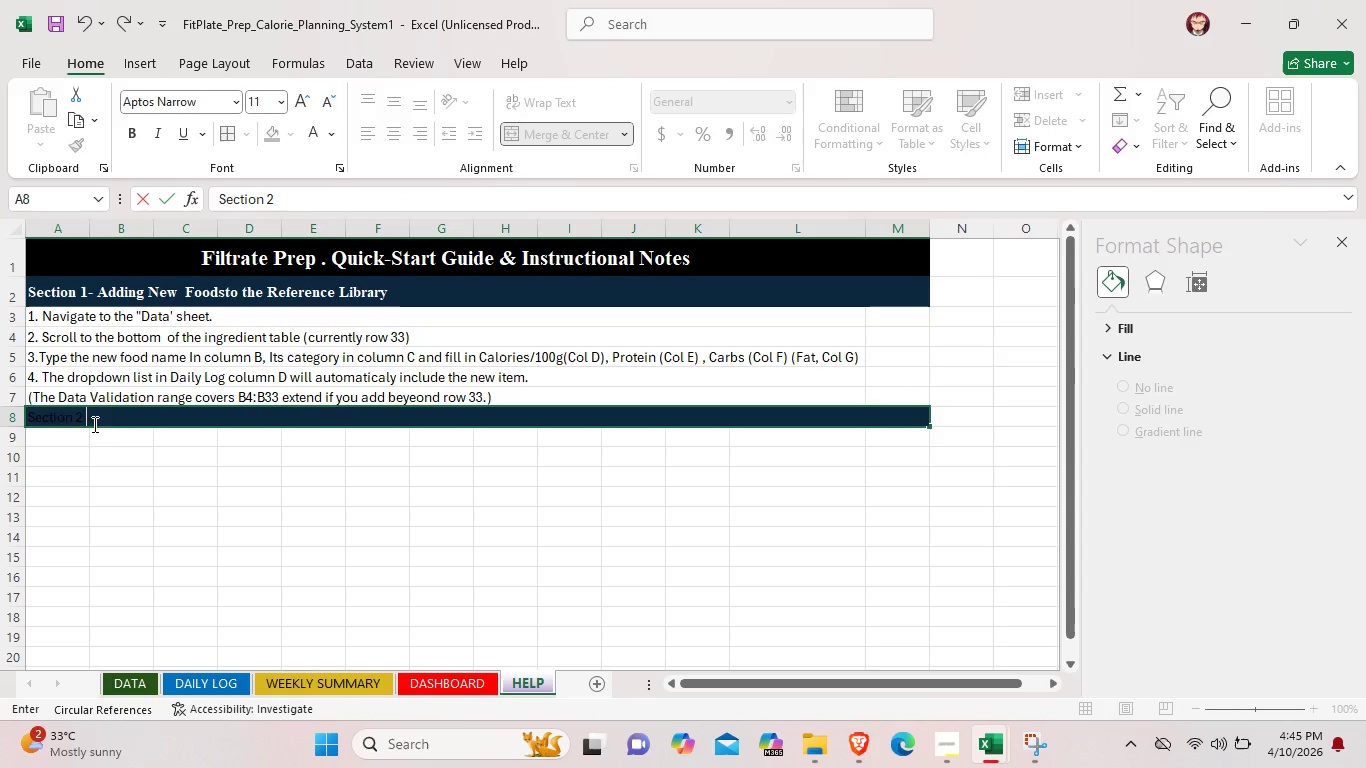 
left_click_drag(start_coordinate=[93, 420], to_coordinate=[27, 416])
 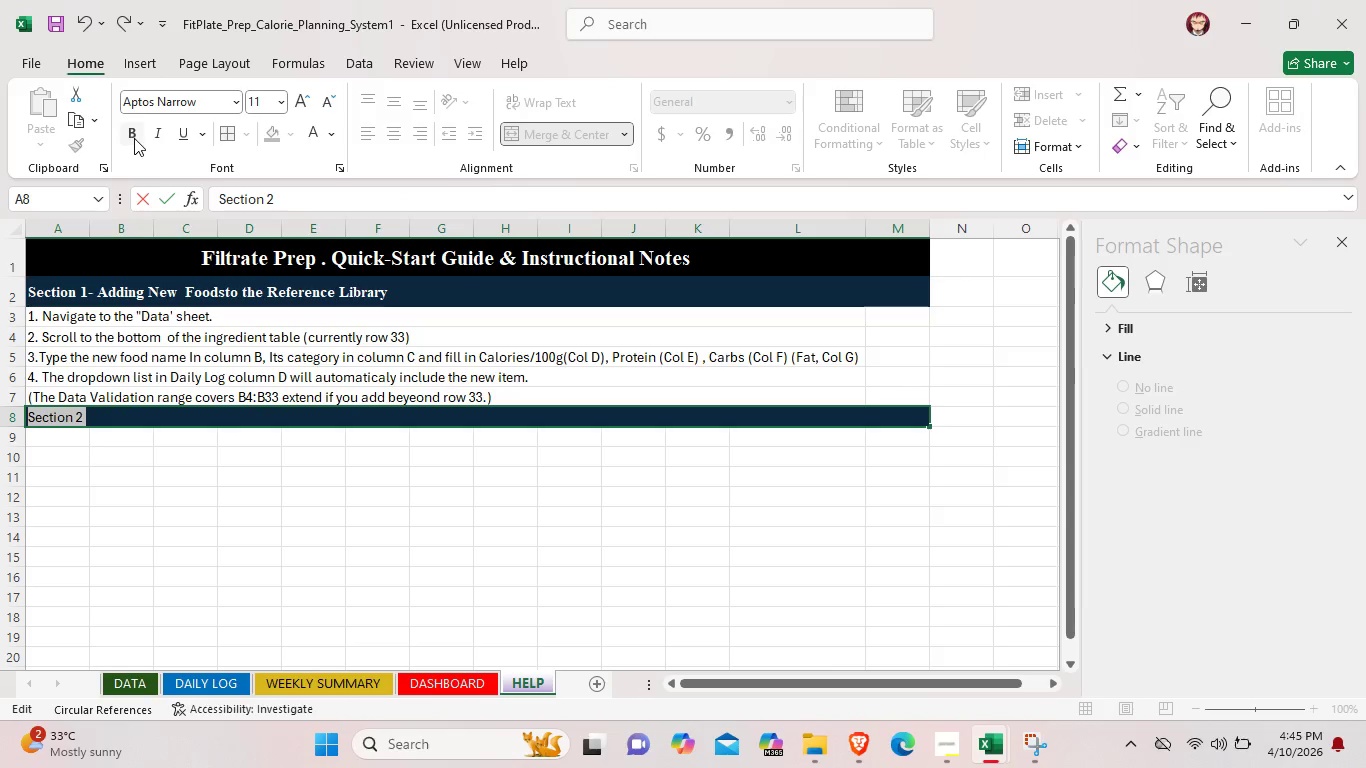 
left_click([135, 137])
 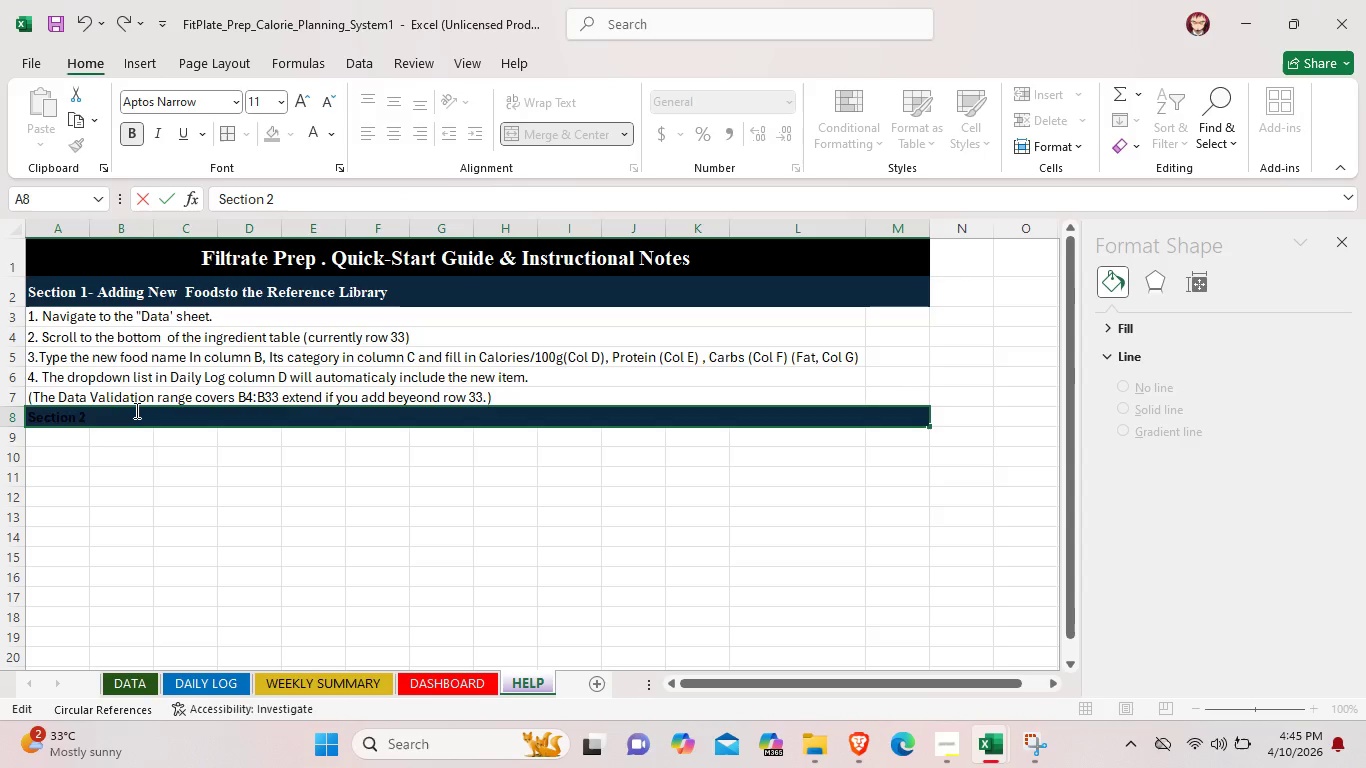 
double_click([135, 410])
 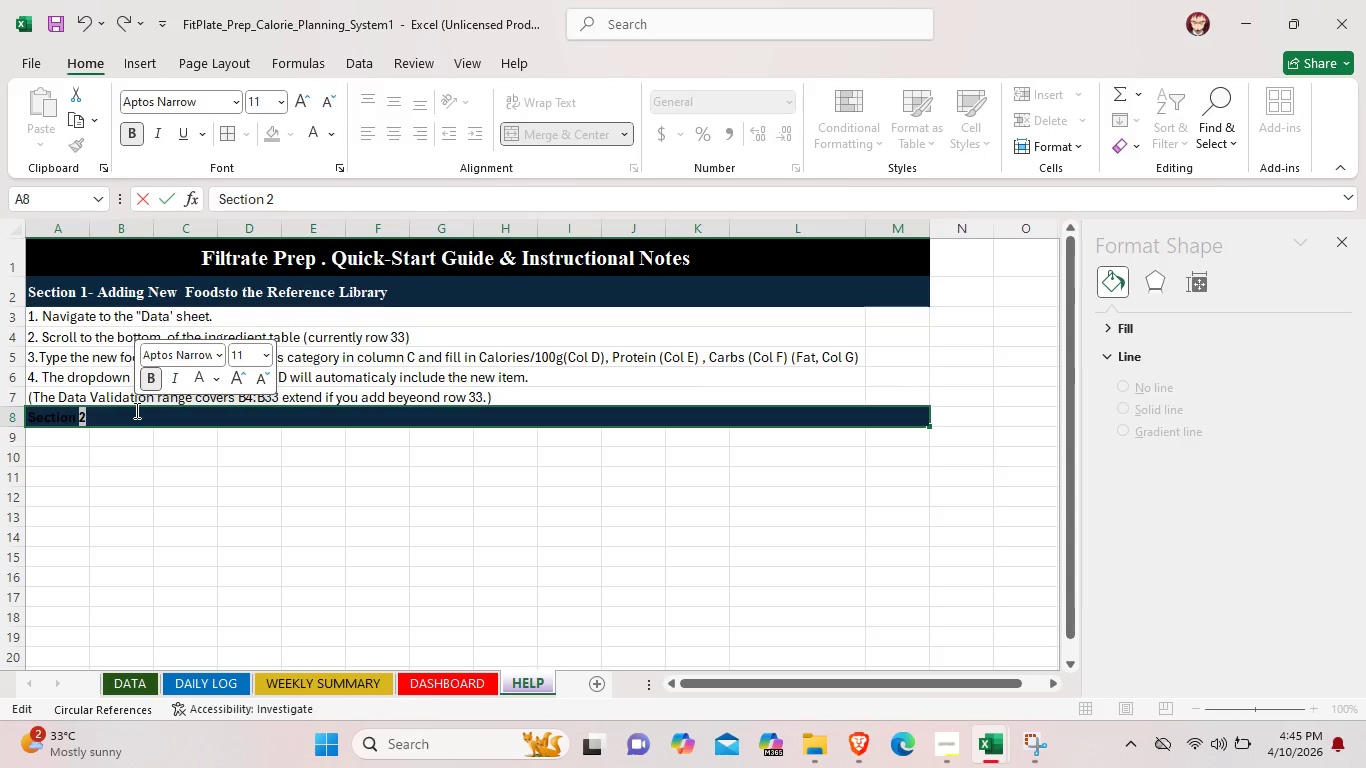 
wait(6.34)
 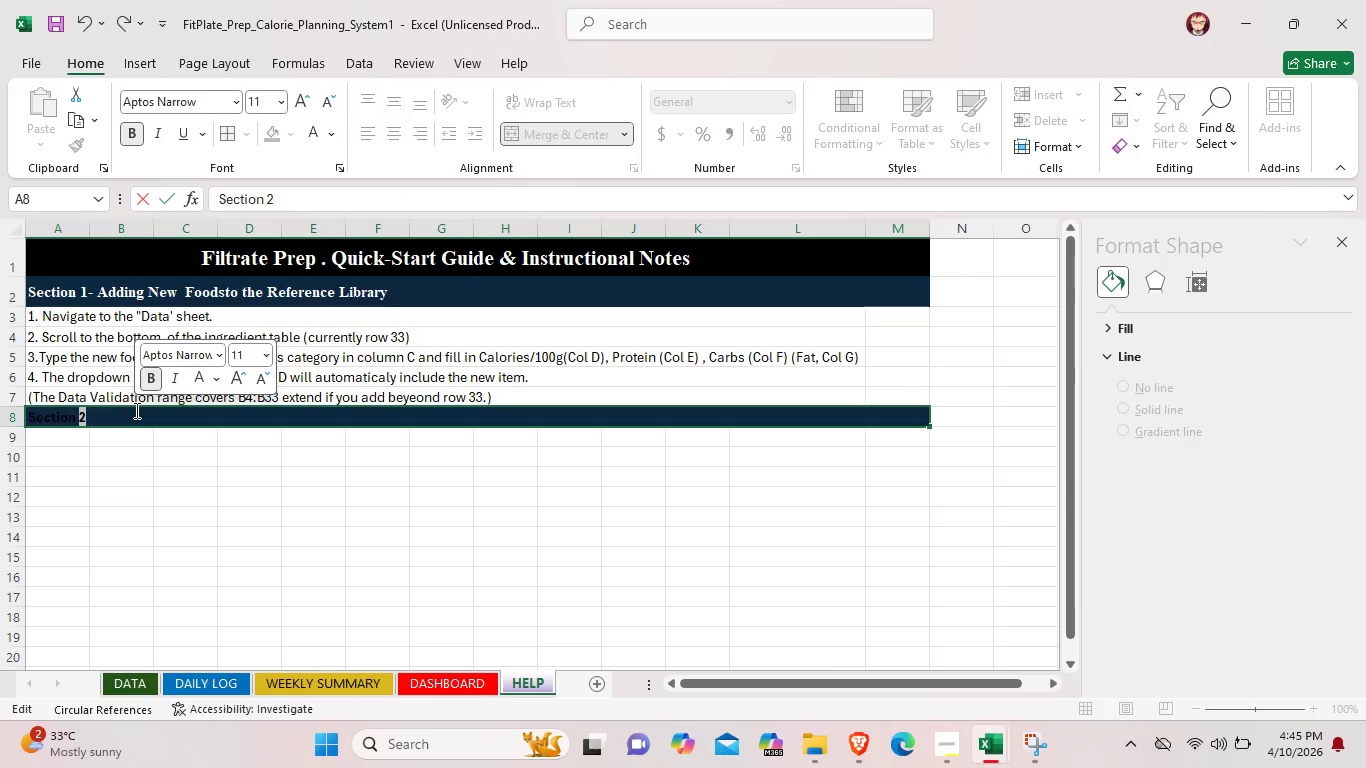 
left_click([133, 411])
 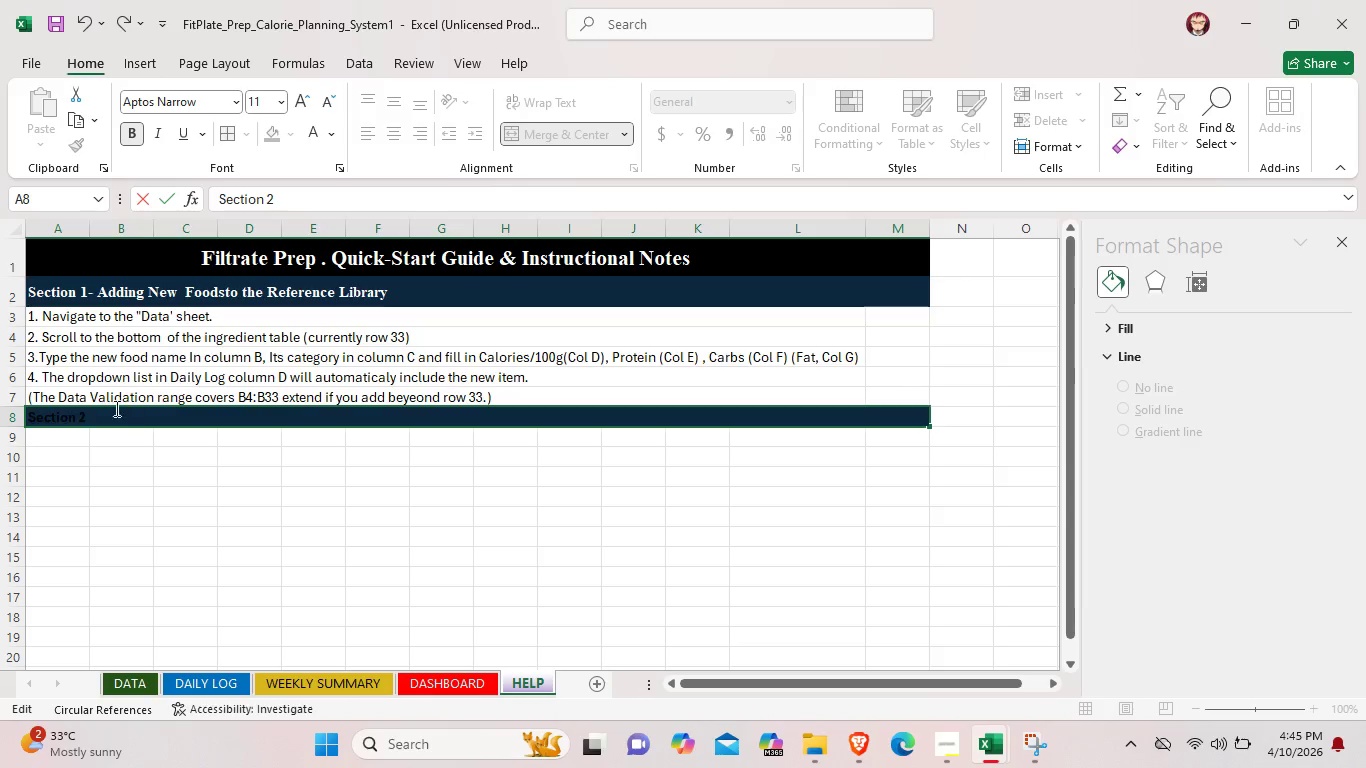 
left_click_drag(start_coordinate=[133, 411], to_coordinate=[31, 412])
 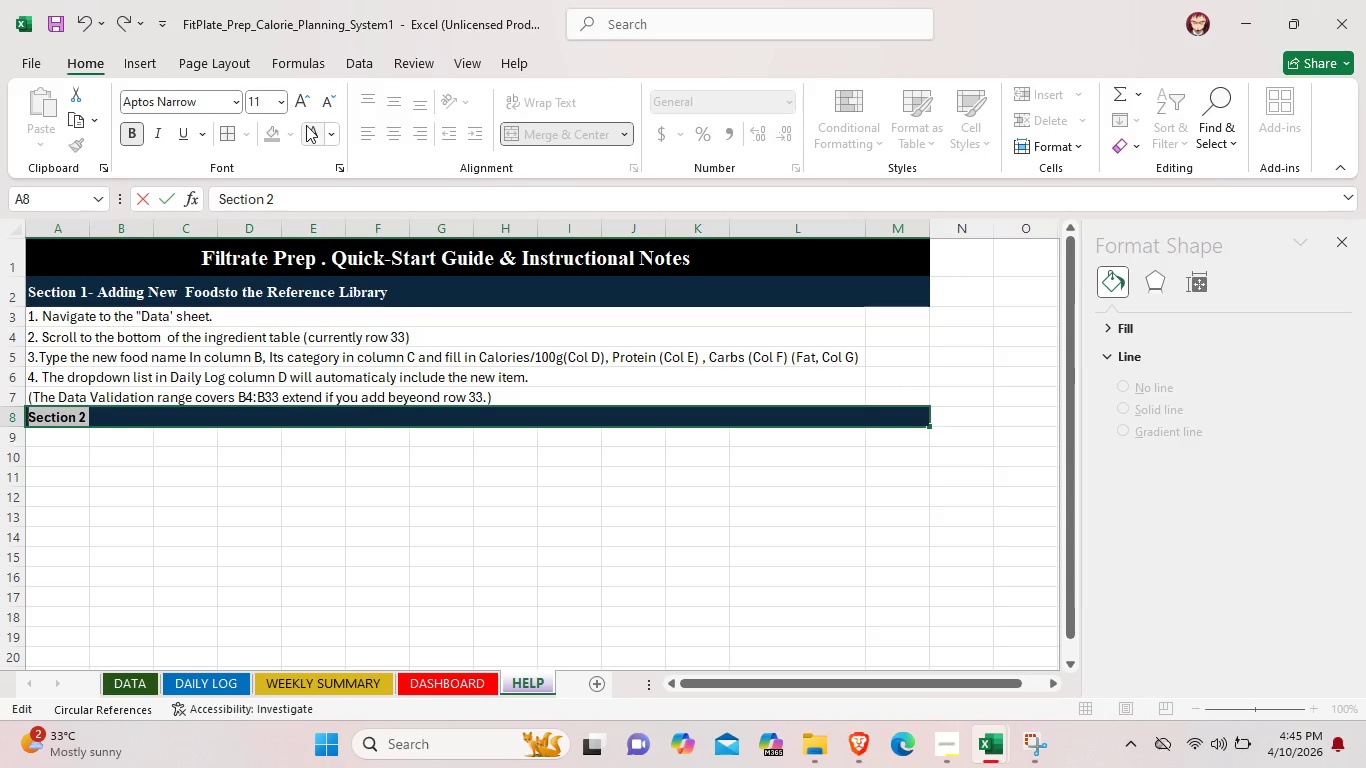 
left_click([306, 125])
 